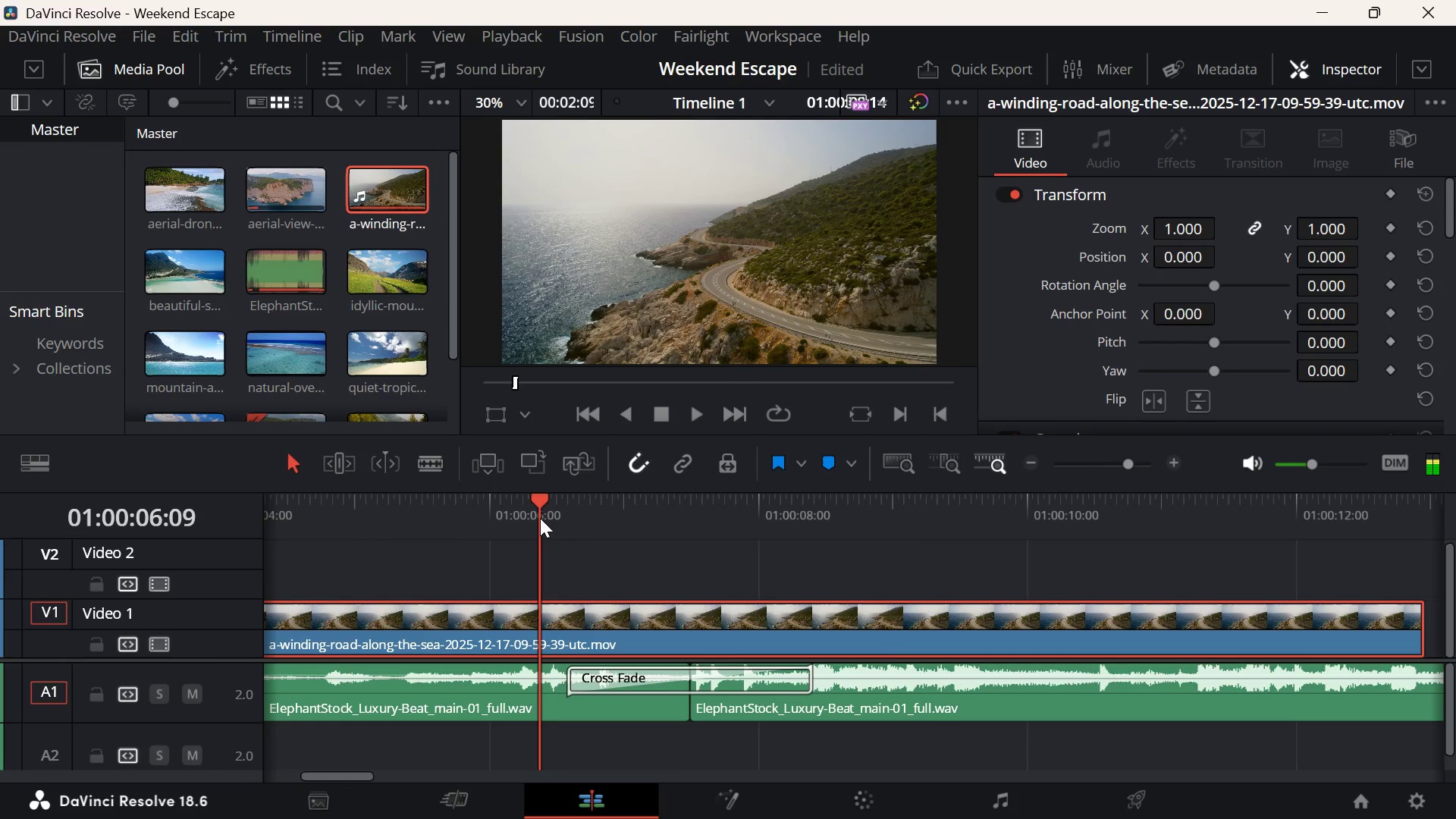 
key(Space)
 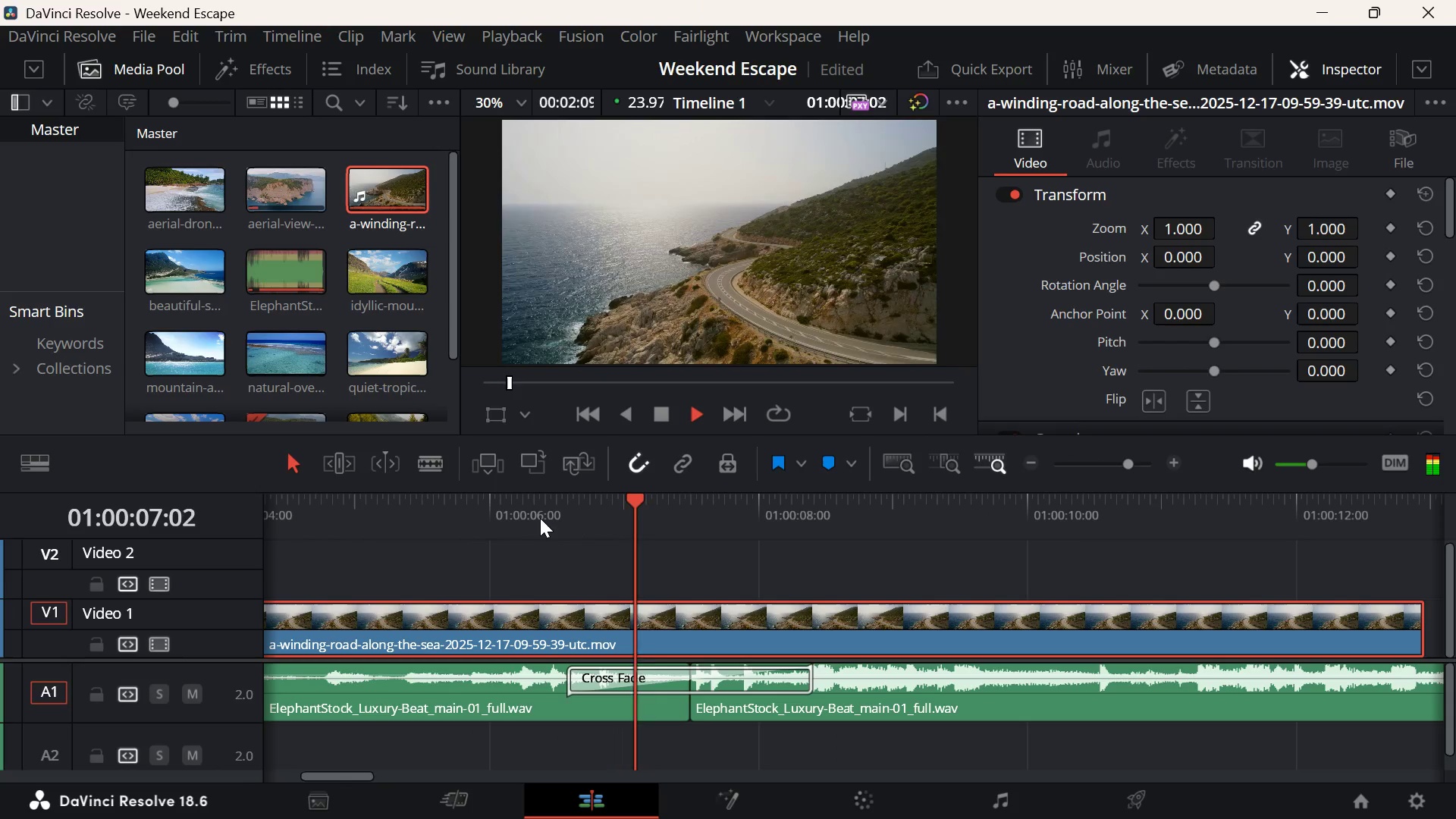 
key(Space)
 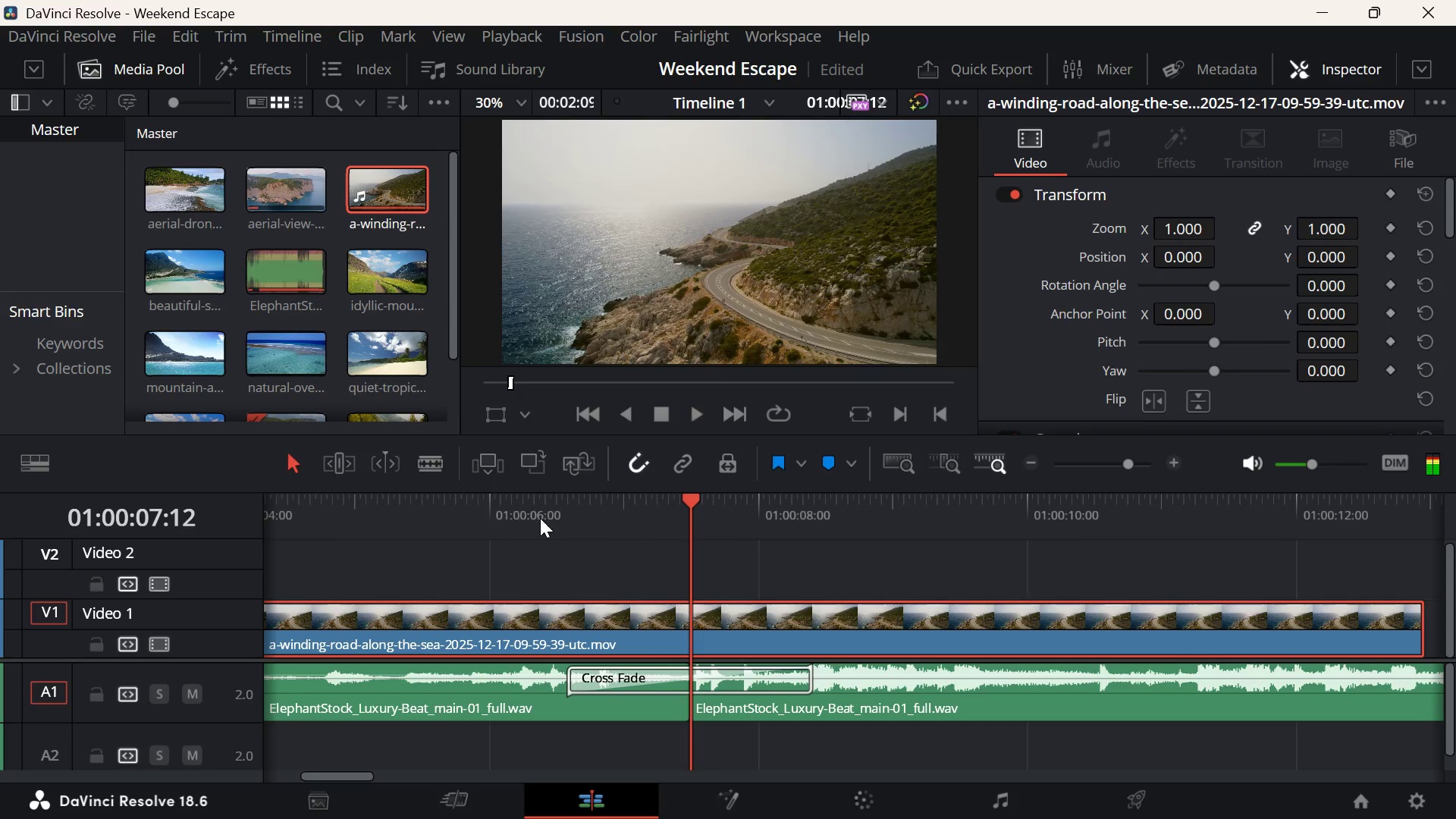 
key(Space)
 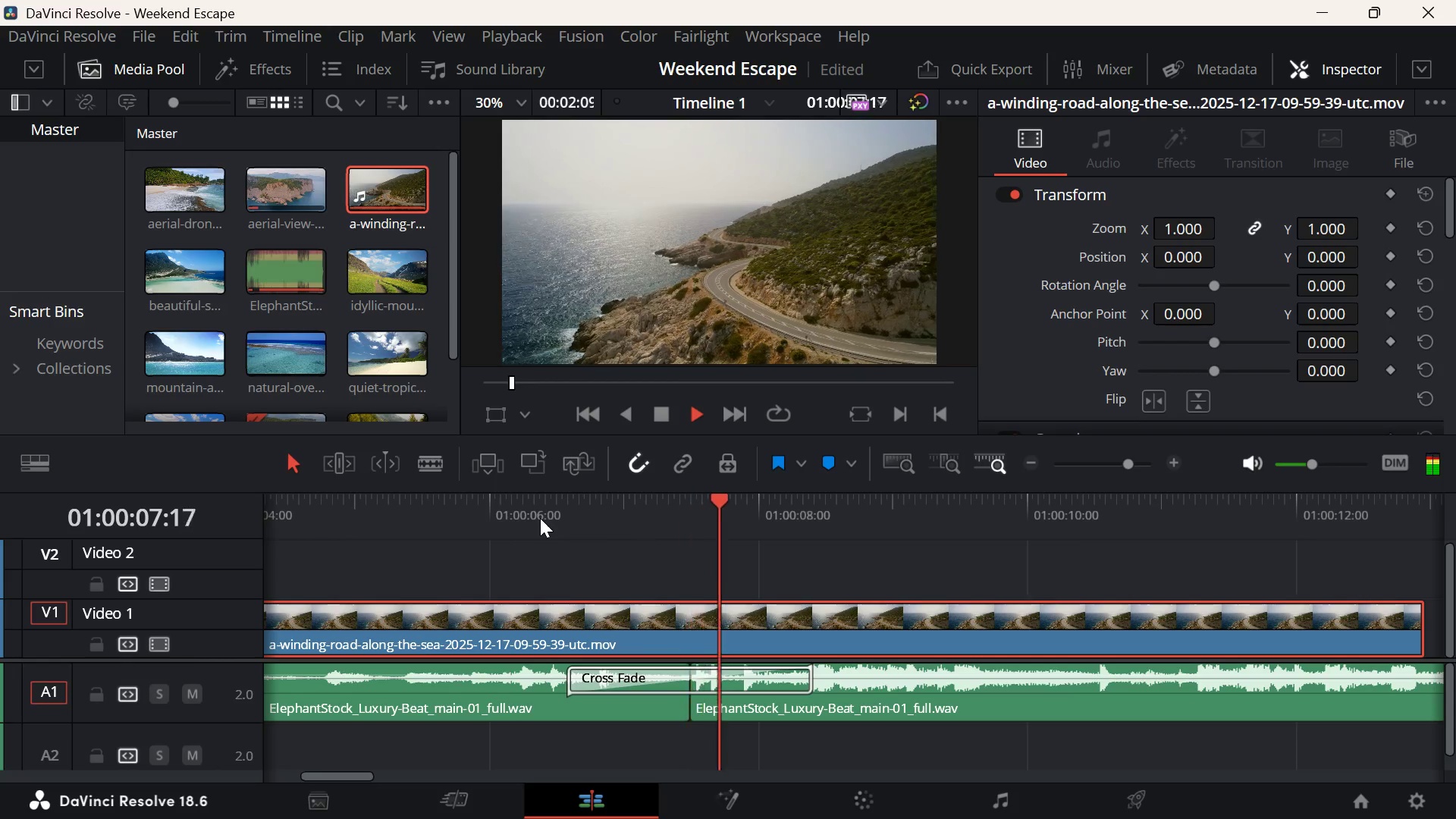 
key(Space)
 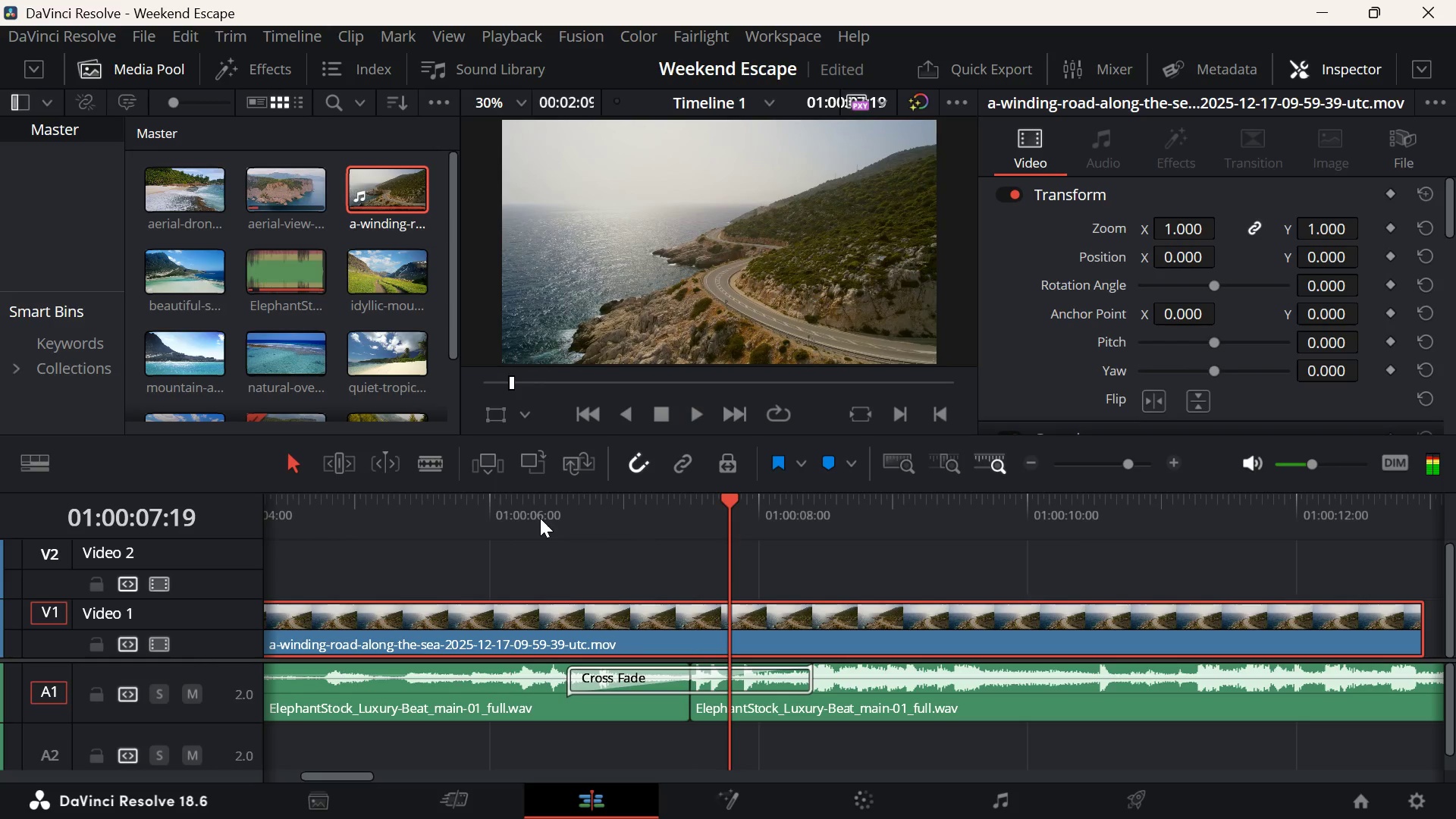 
key(Space)
 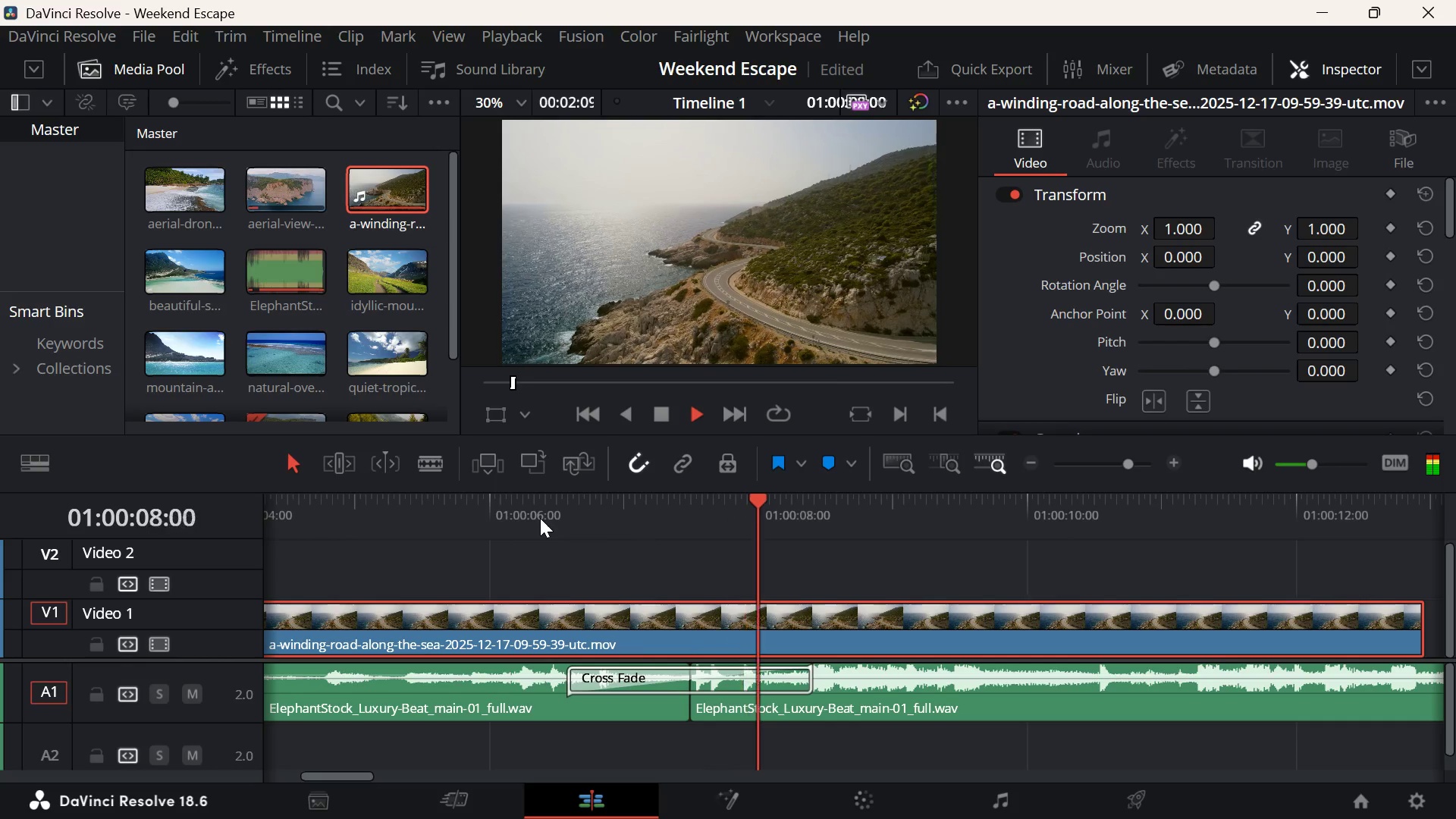 
key(Space)
 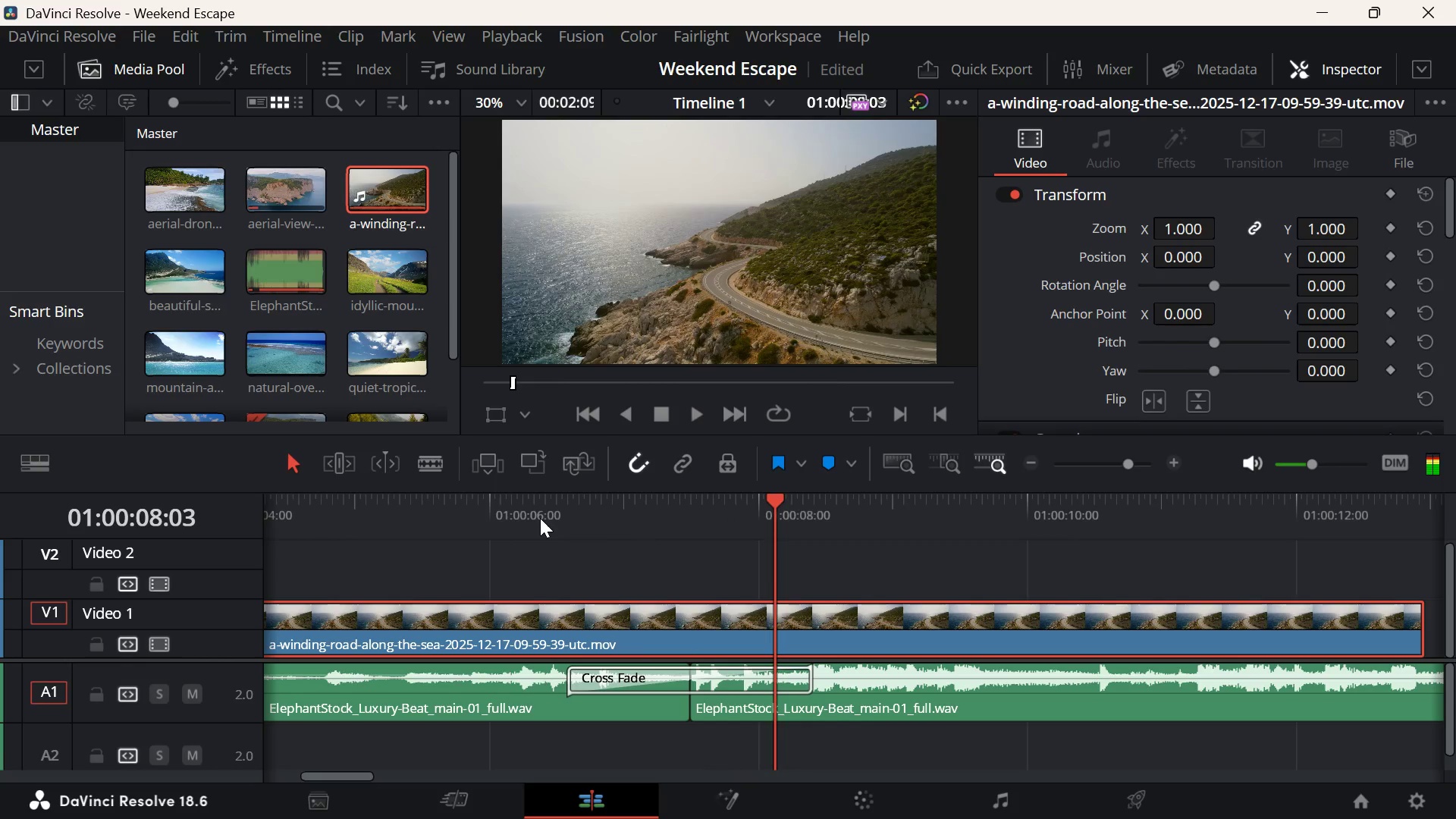 
key(Space)
 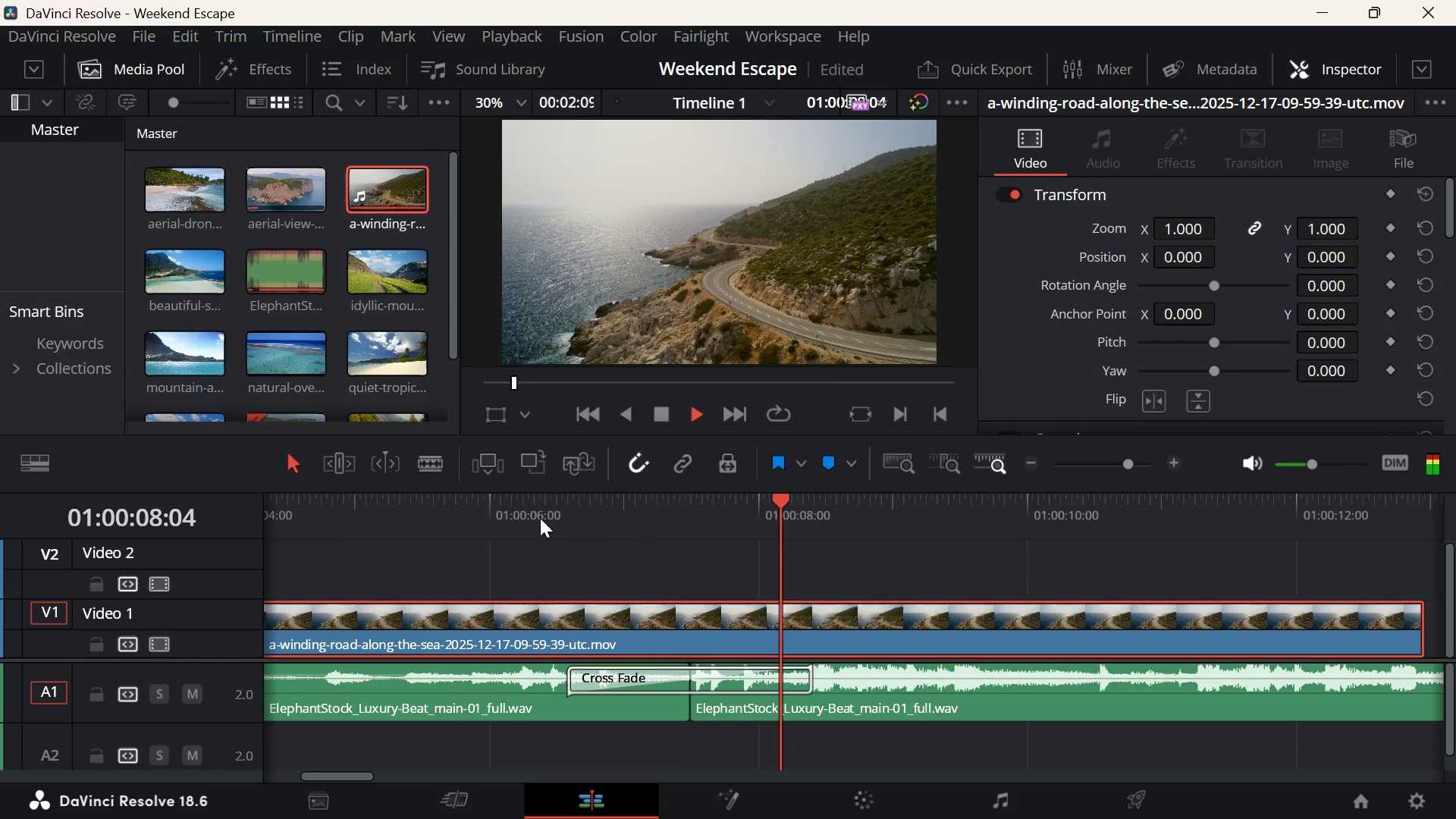 
key(Space)
 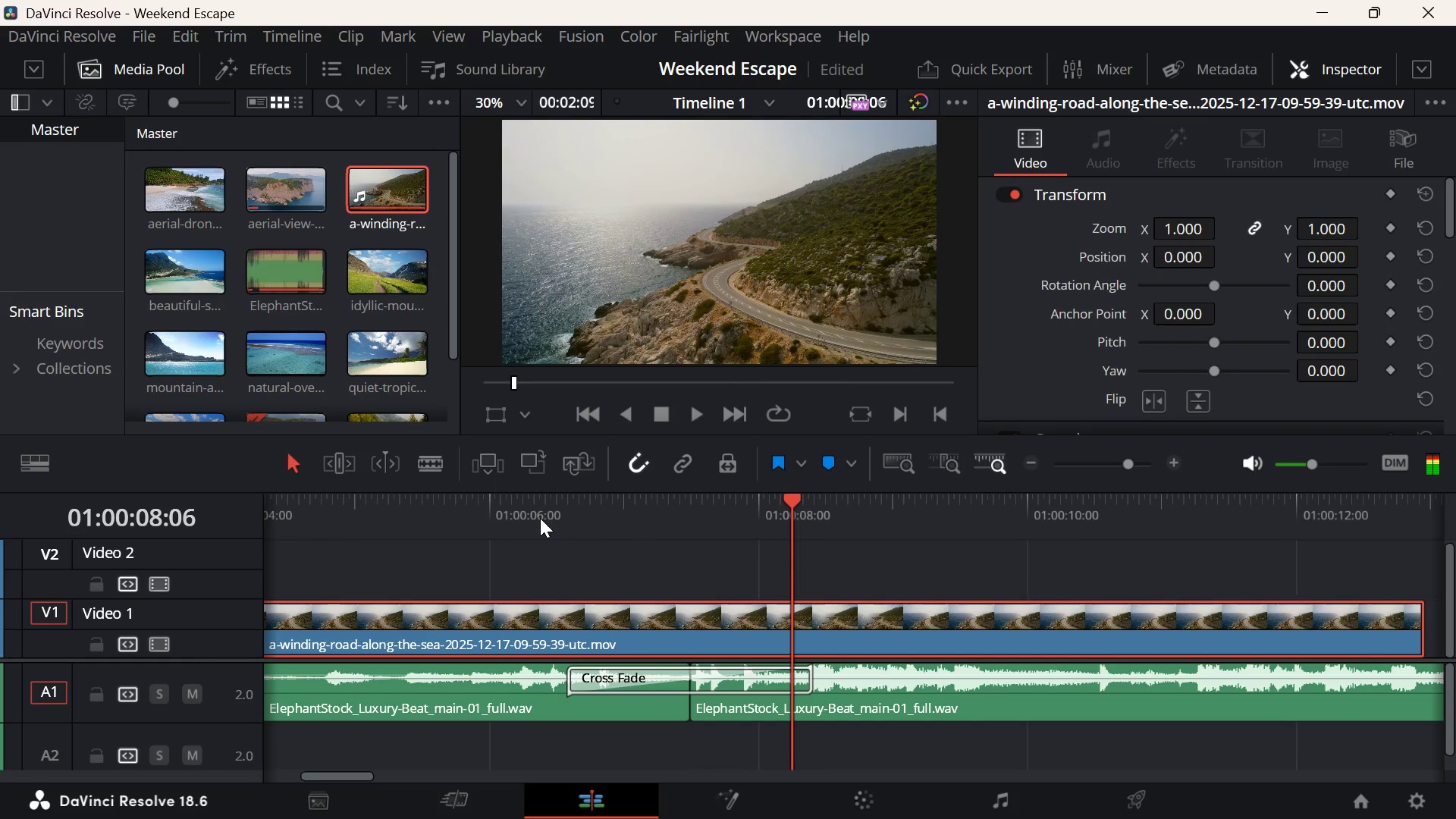 
key(Space)
 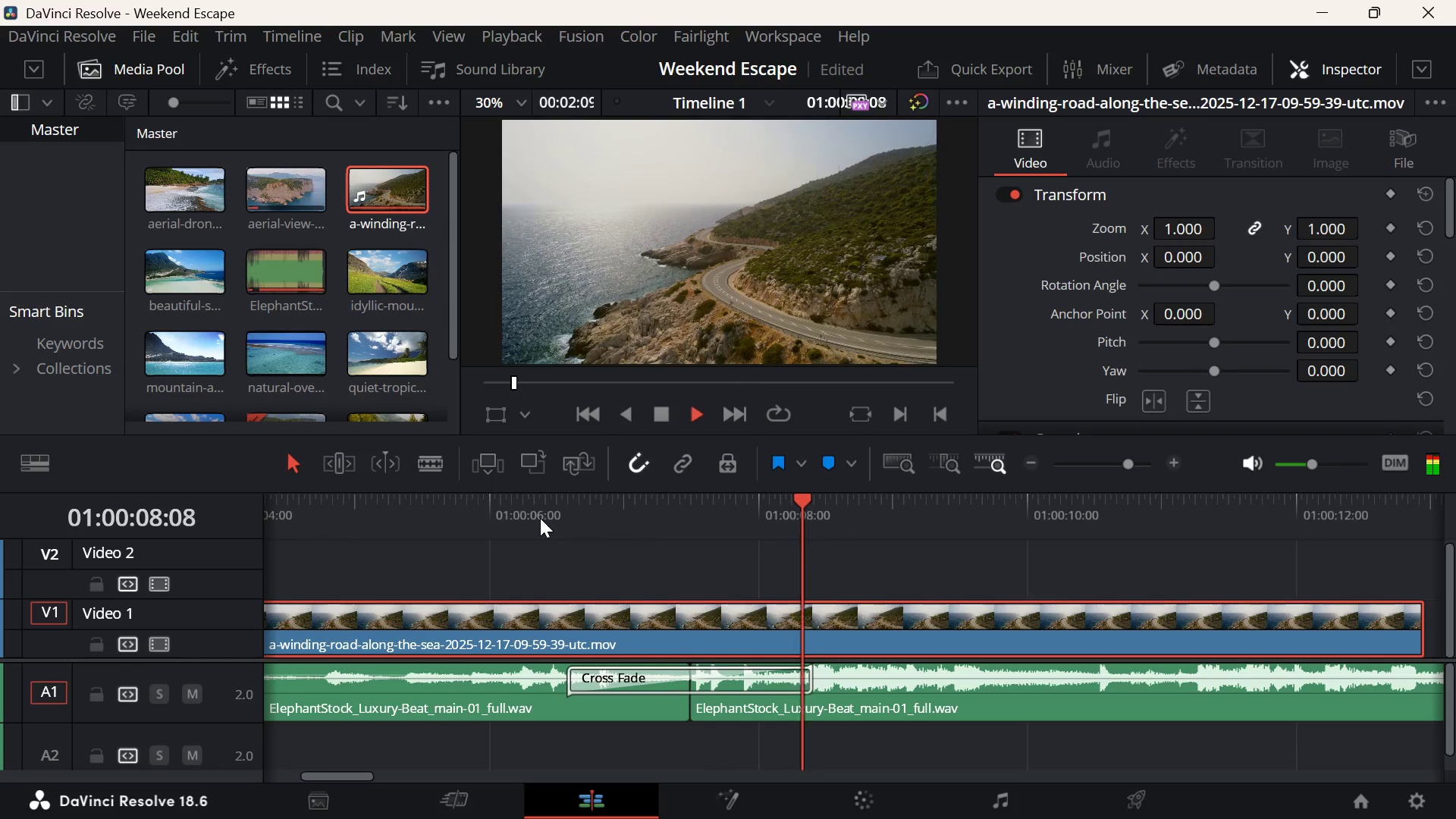 
key(Space)
 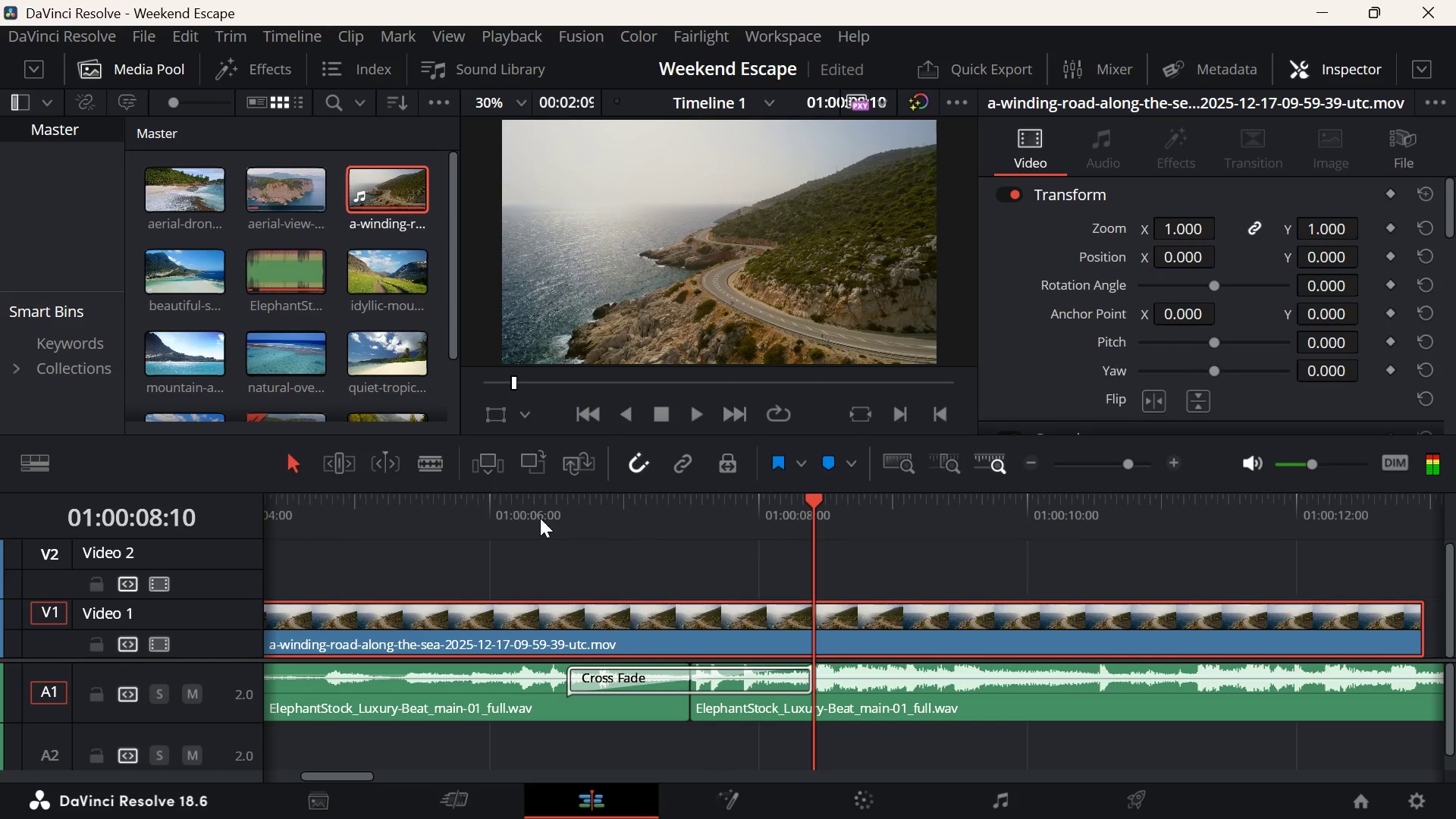 
key(ArrowLeft)
 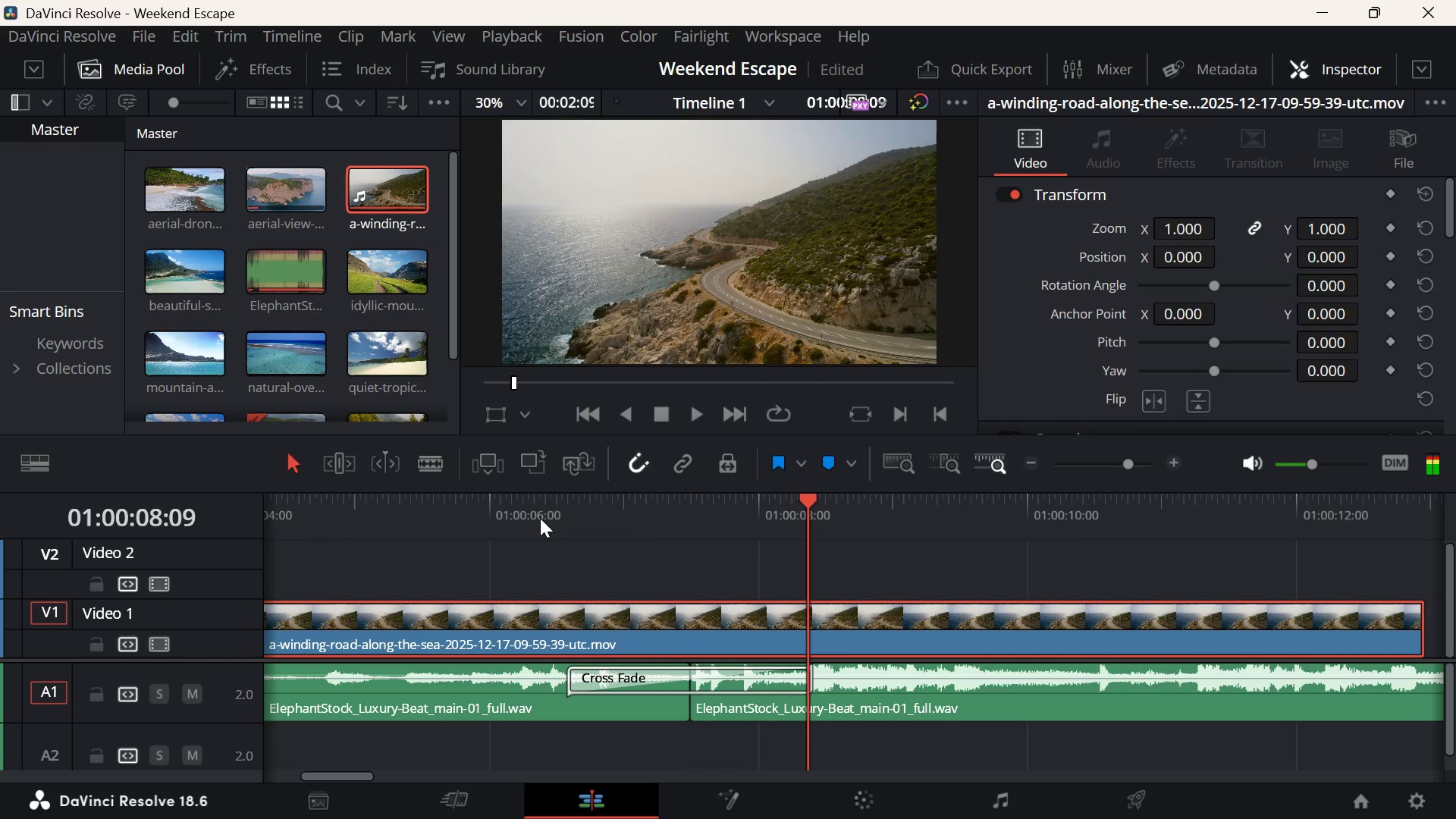 
key(ArrowLeft)
 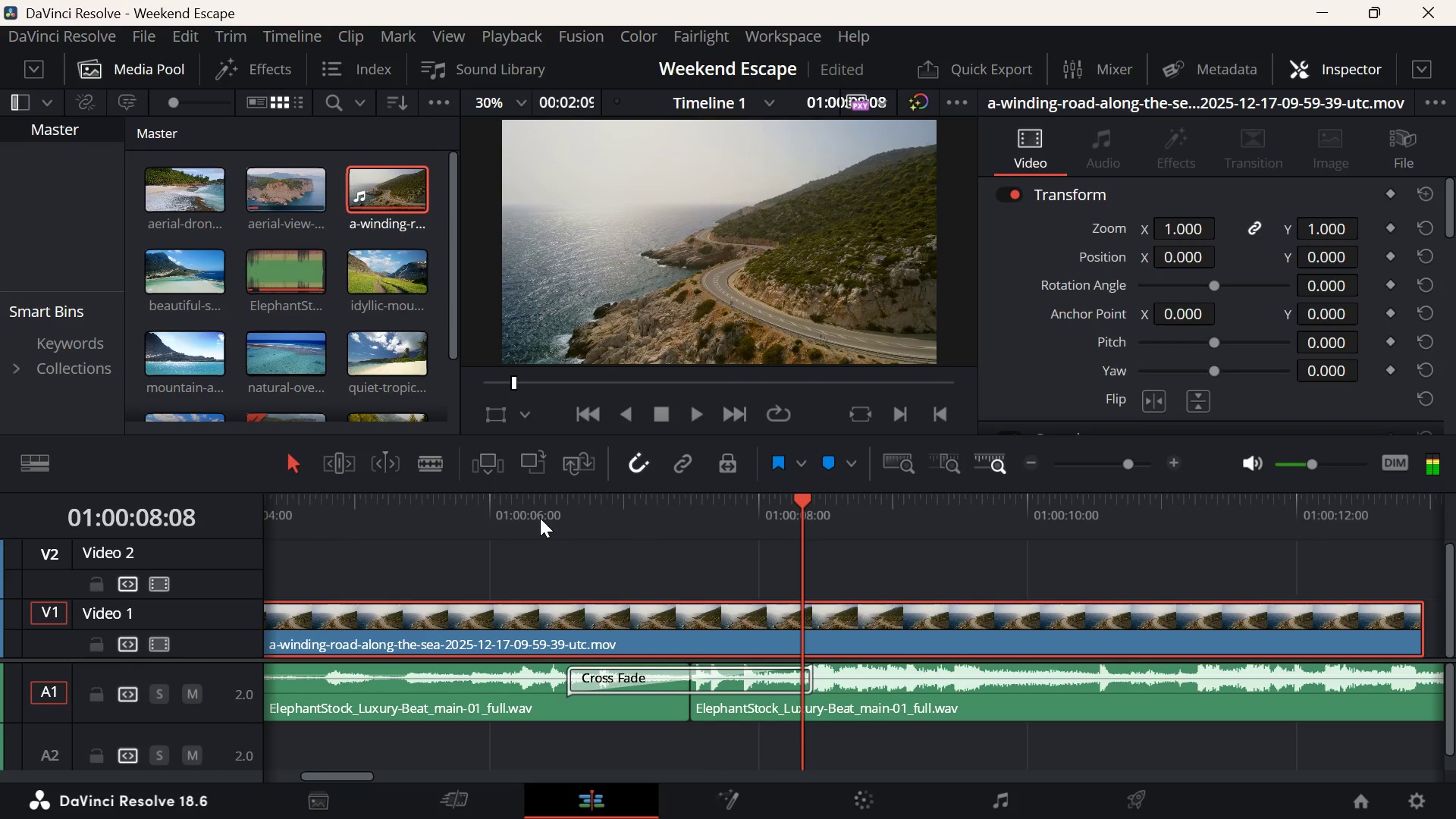 
key(ArrowLeft)
 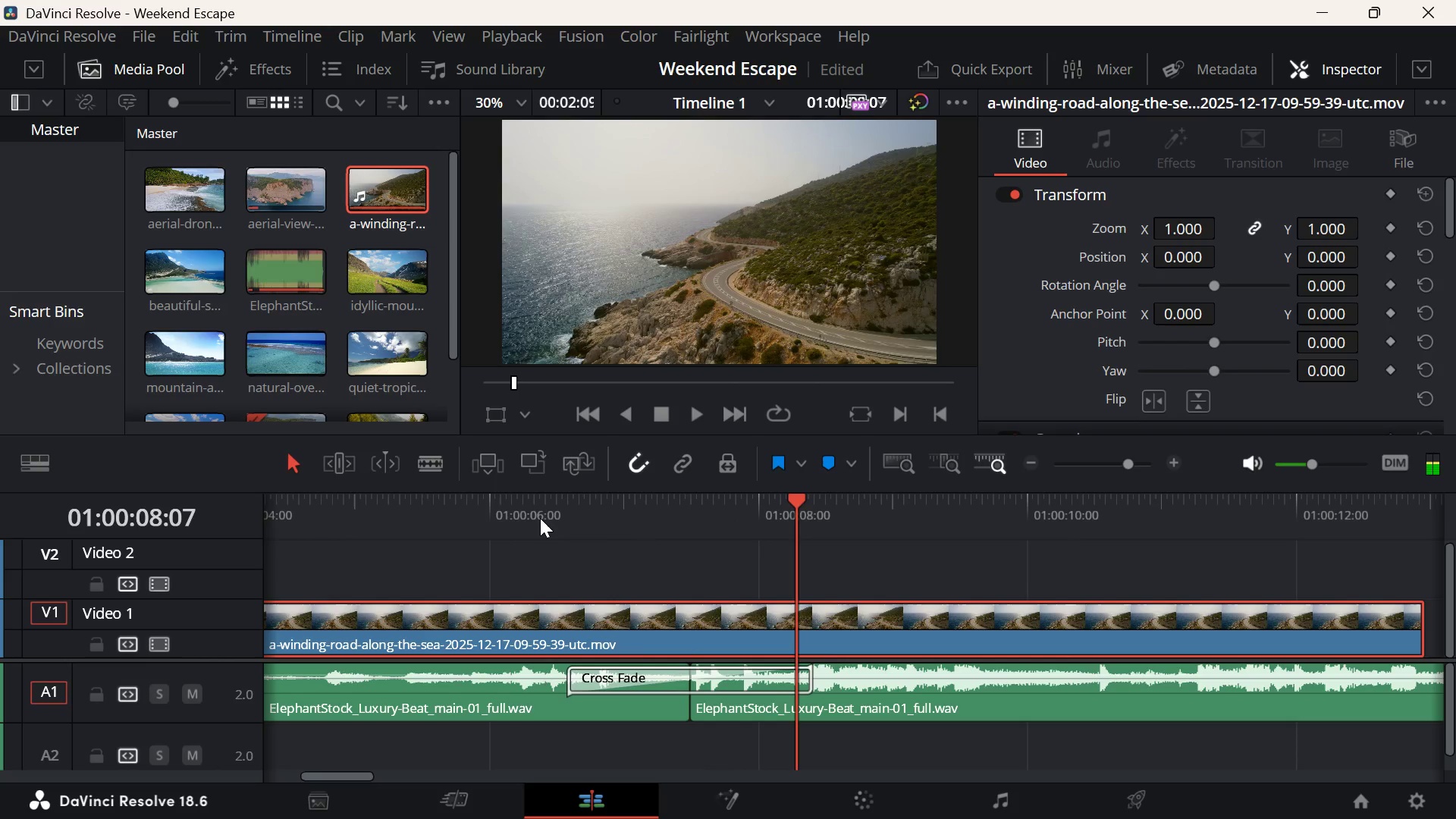 
key(ArrowRight)
 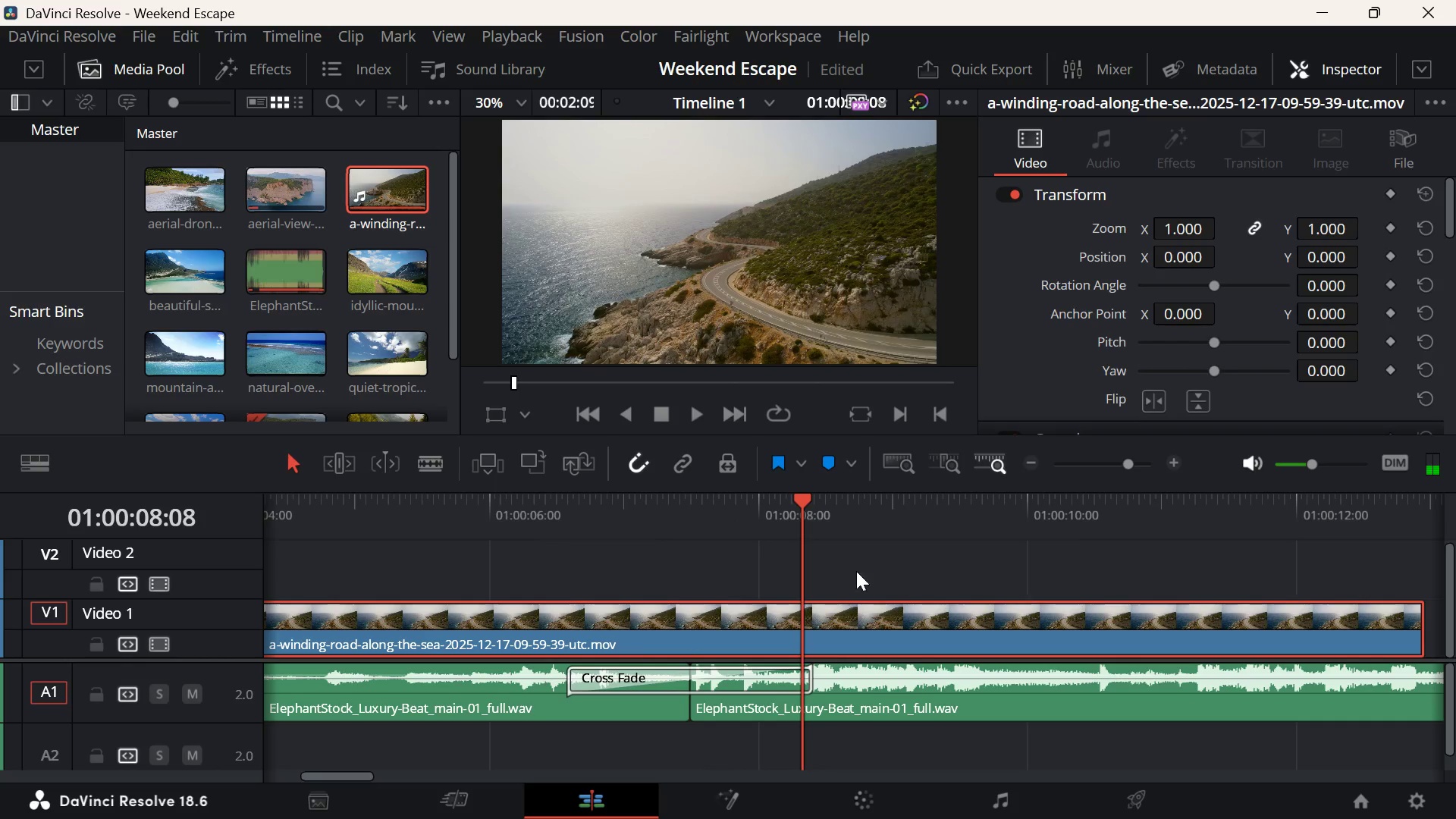 
left_click([848, 607])
 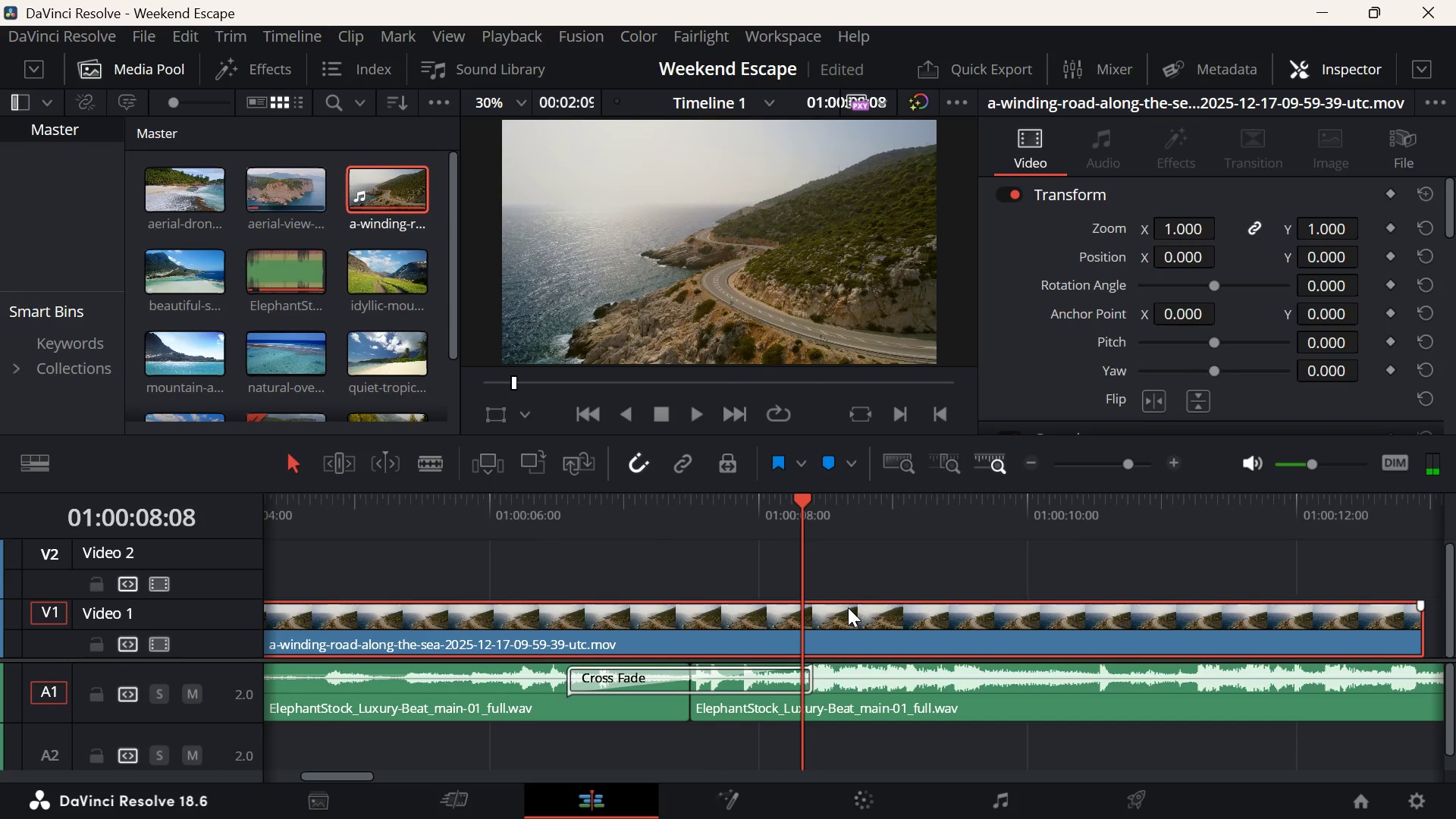 
key(D)
 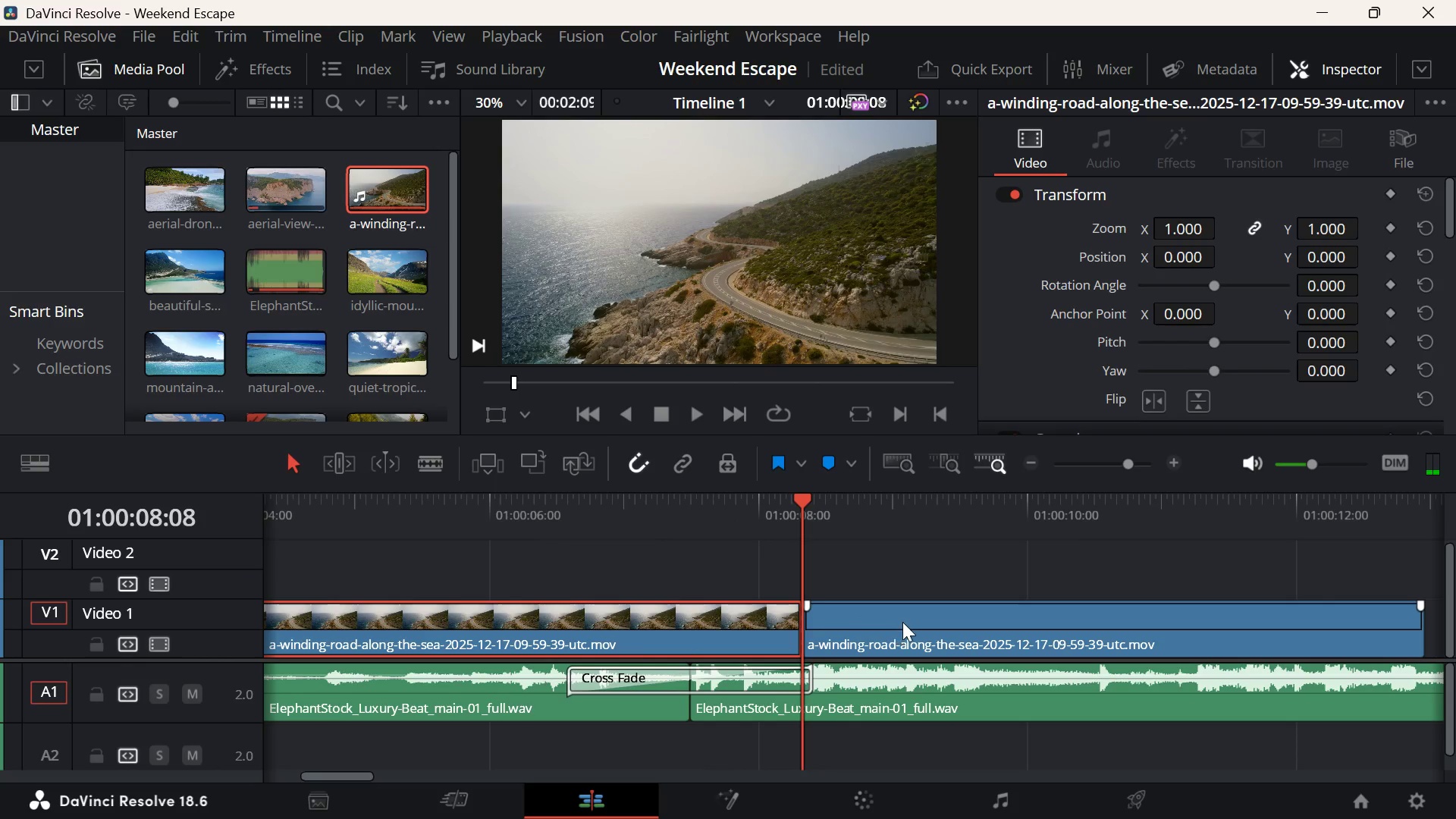 
left_click([902, 622])
 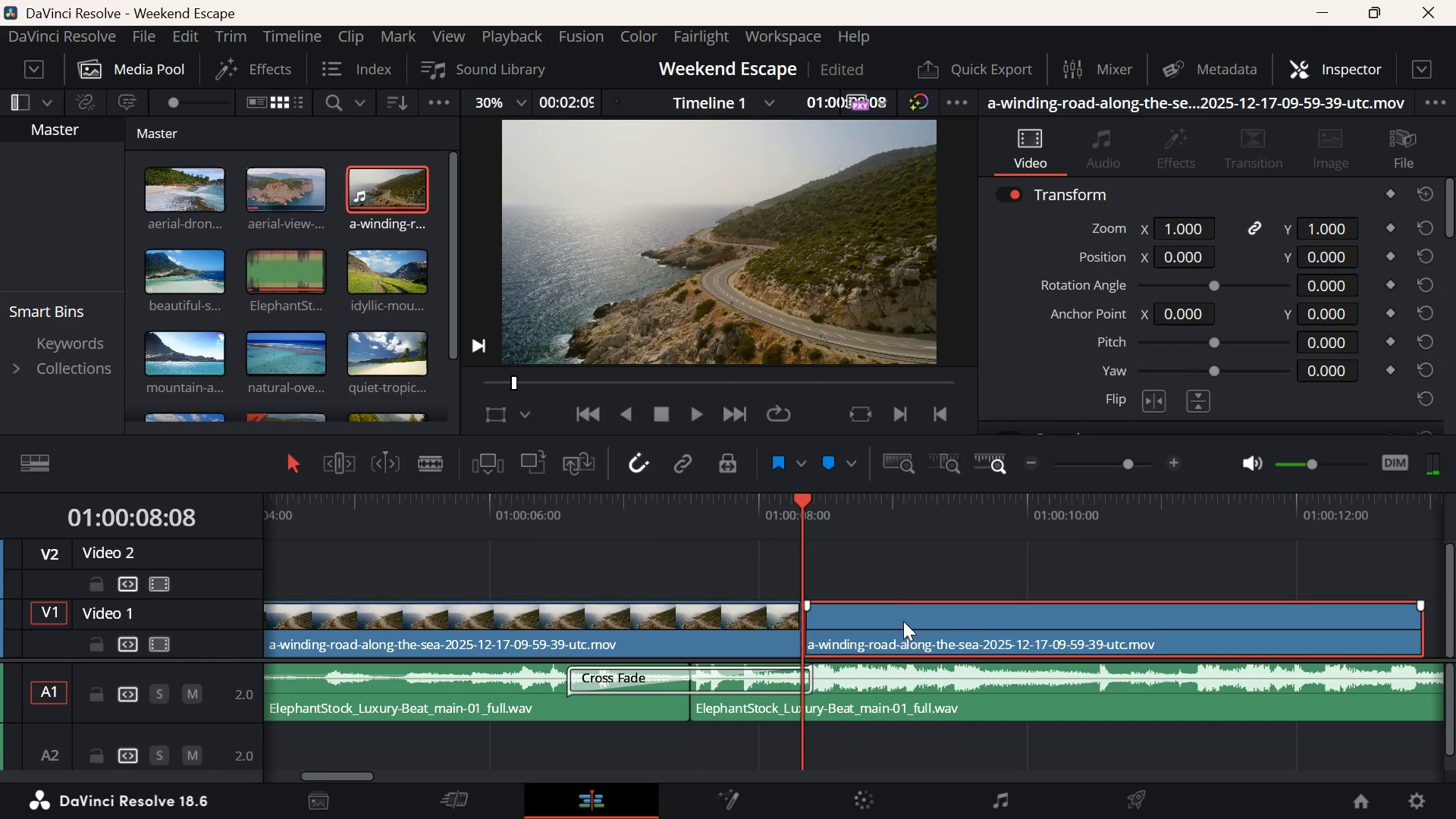 
key(Backspace)
 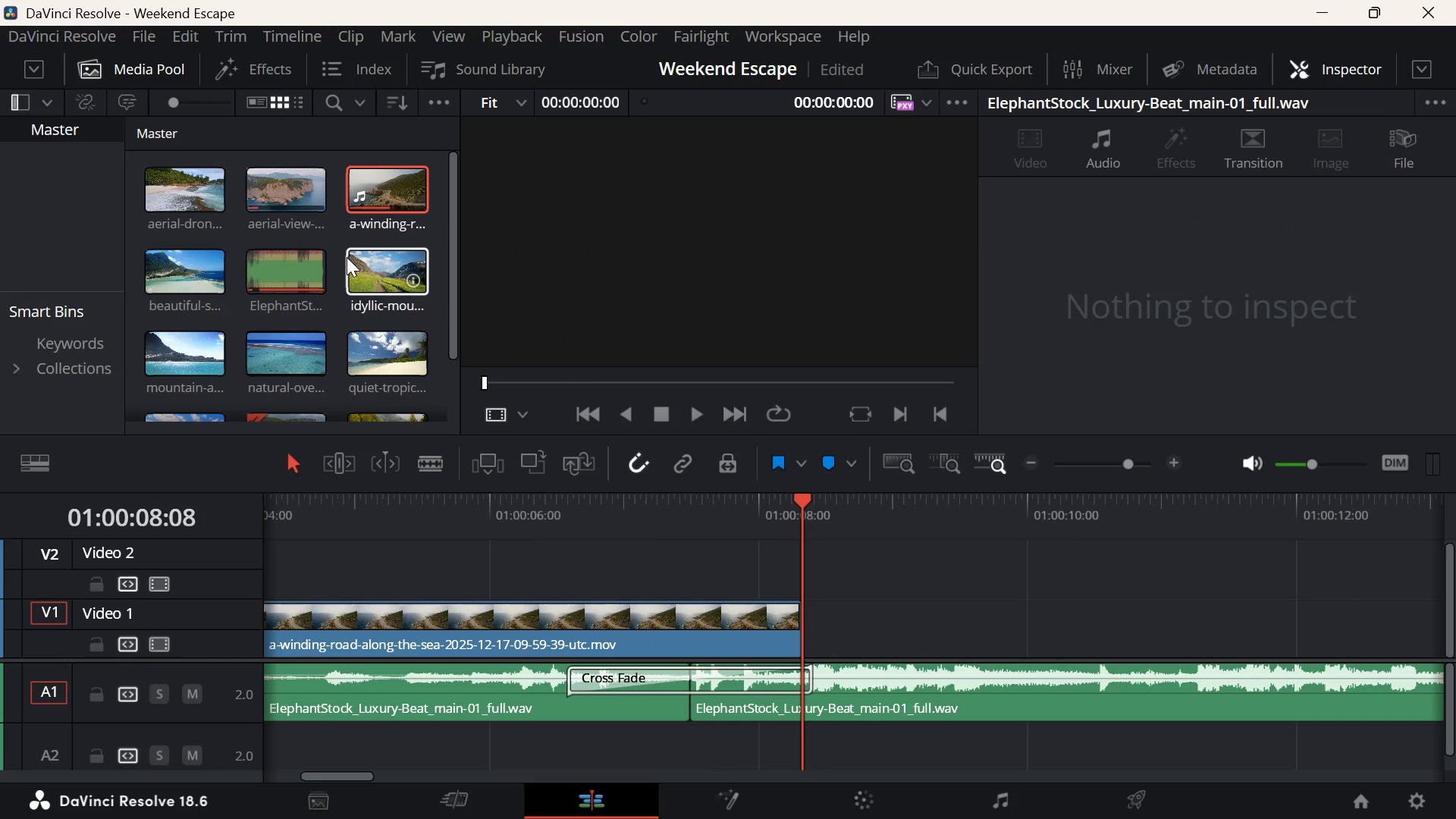 
scroll: coordinate [249, 228], scroll_direction: down, amount: 1.0
 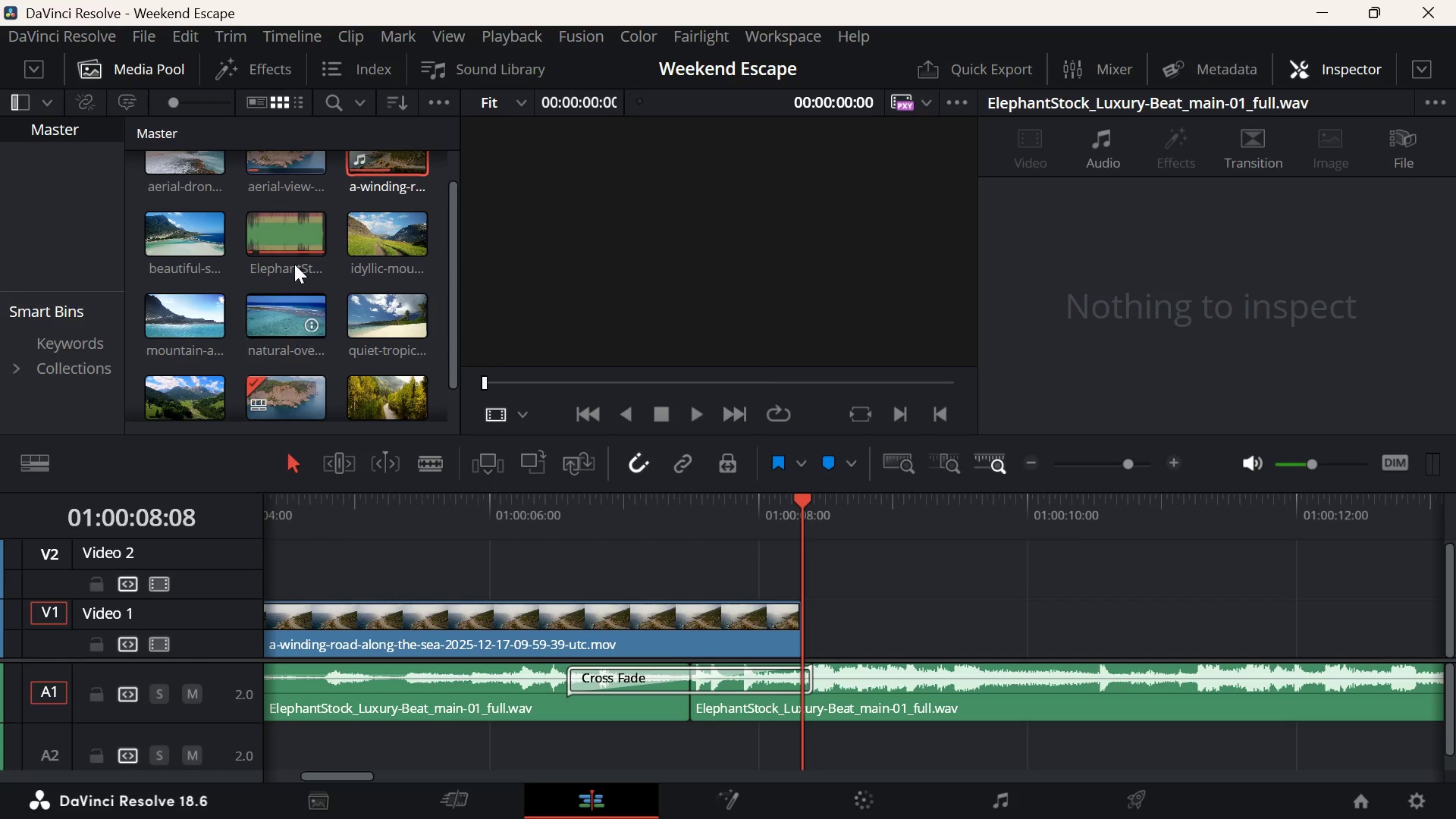 
scroll: coordinate [312, 333], scroll_direction: none, amount: 0.0
 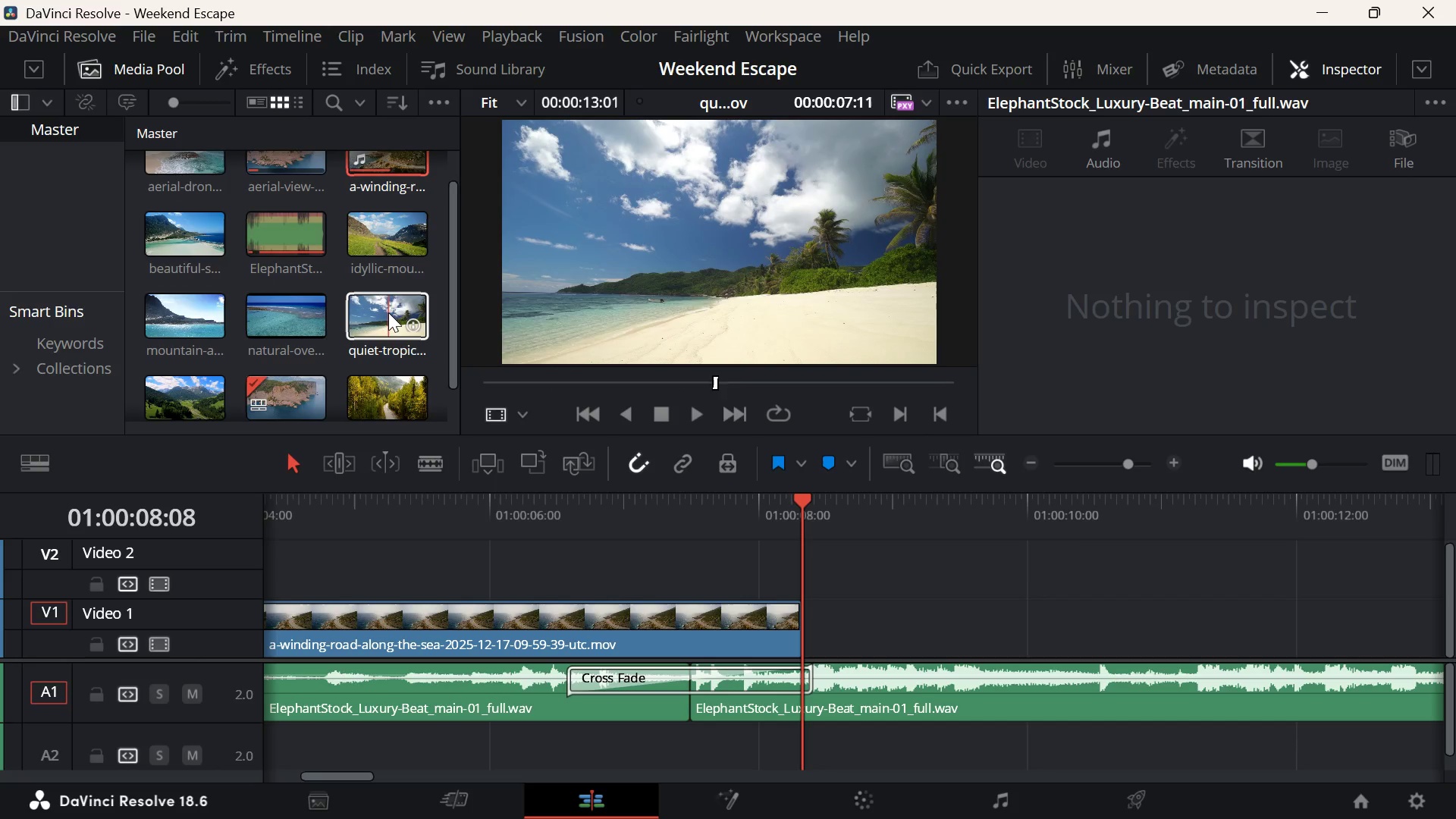 
left_click_drag(start_coordinate=[375, 312], to_coordinate=[817, 627])
 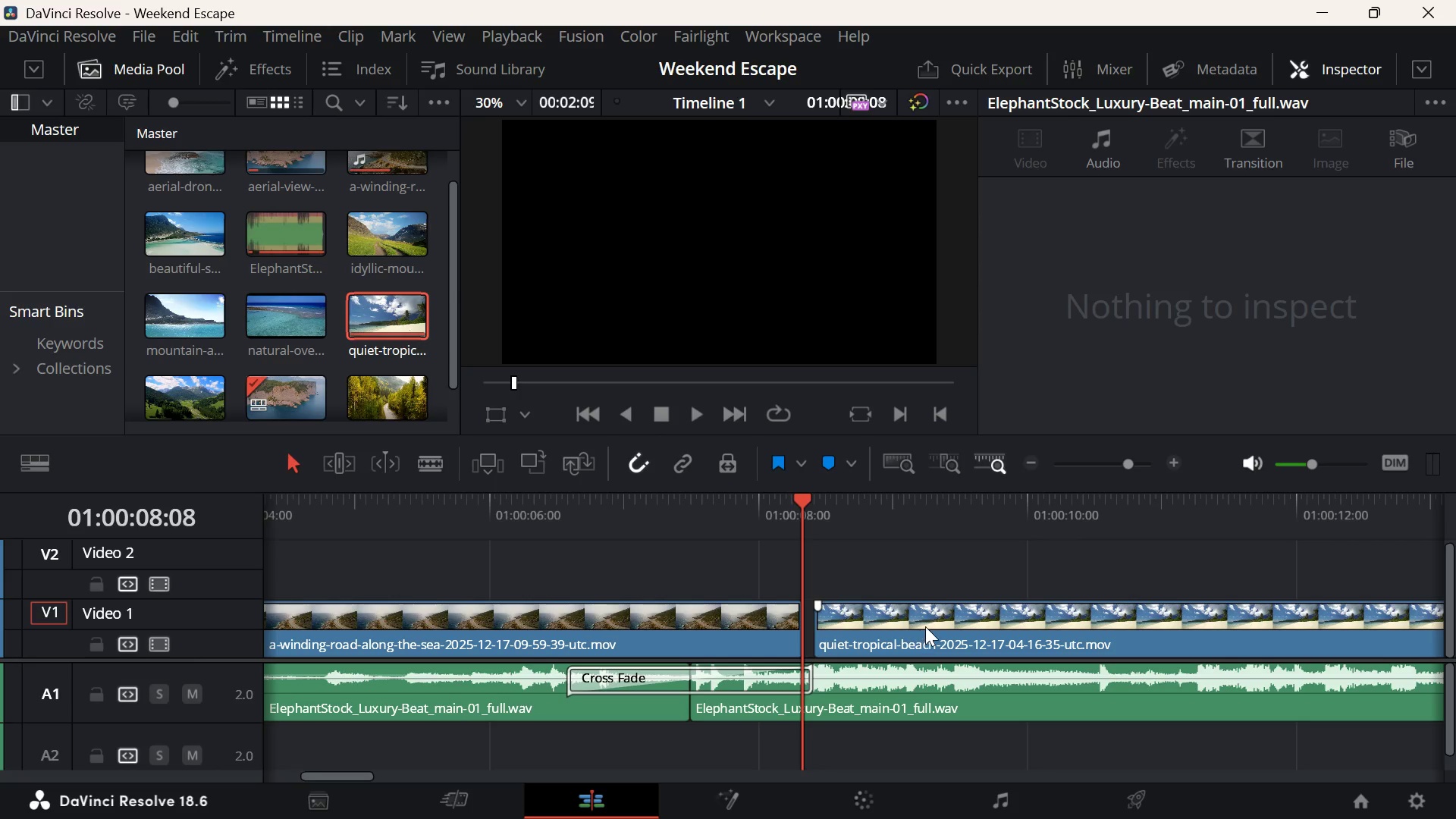 
left_click_drag(start_coordinate=[925, 626], to_coordinate=[911, 632])
 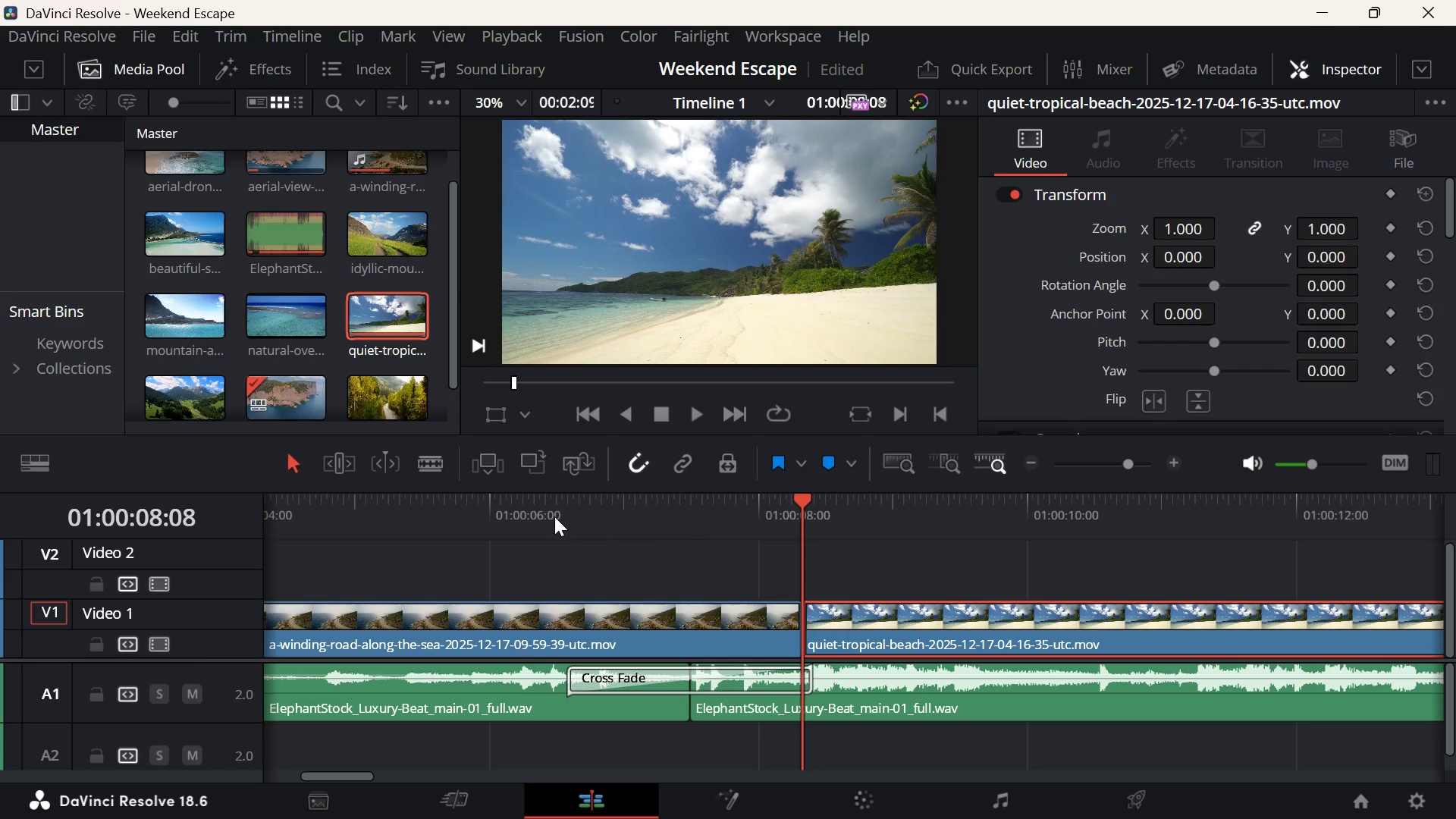 
left_click([518, 529])
 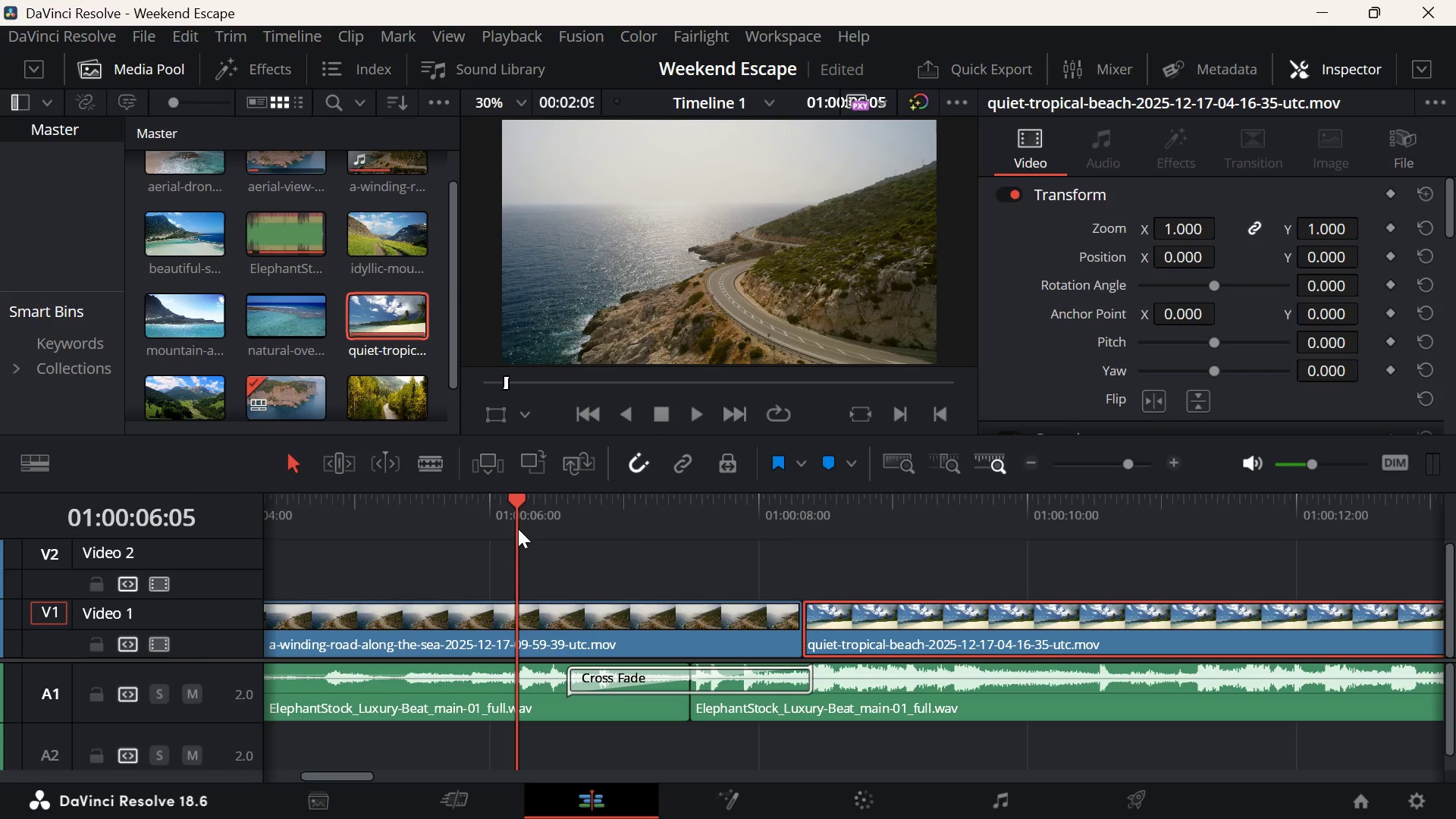 
key(Space)
 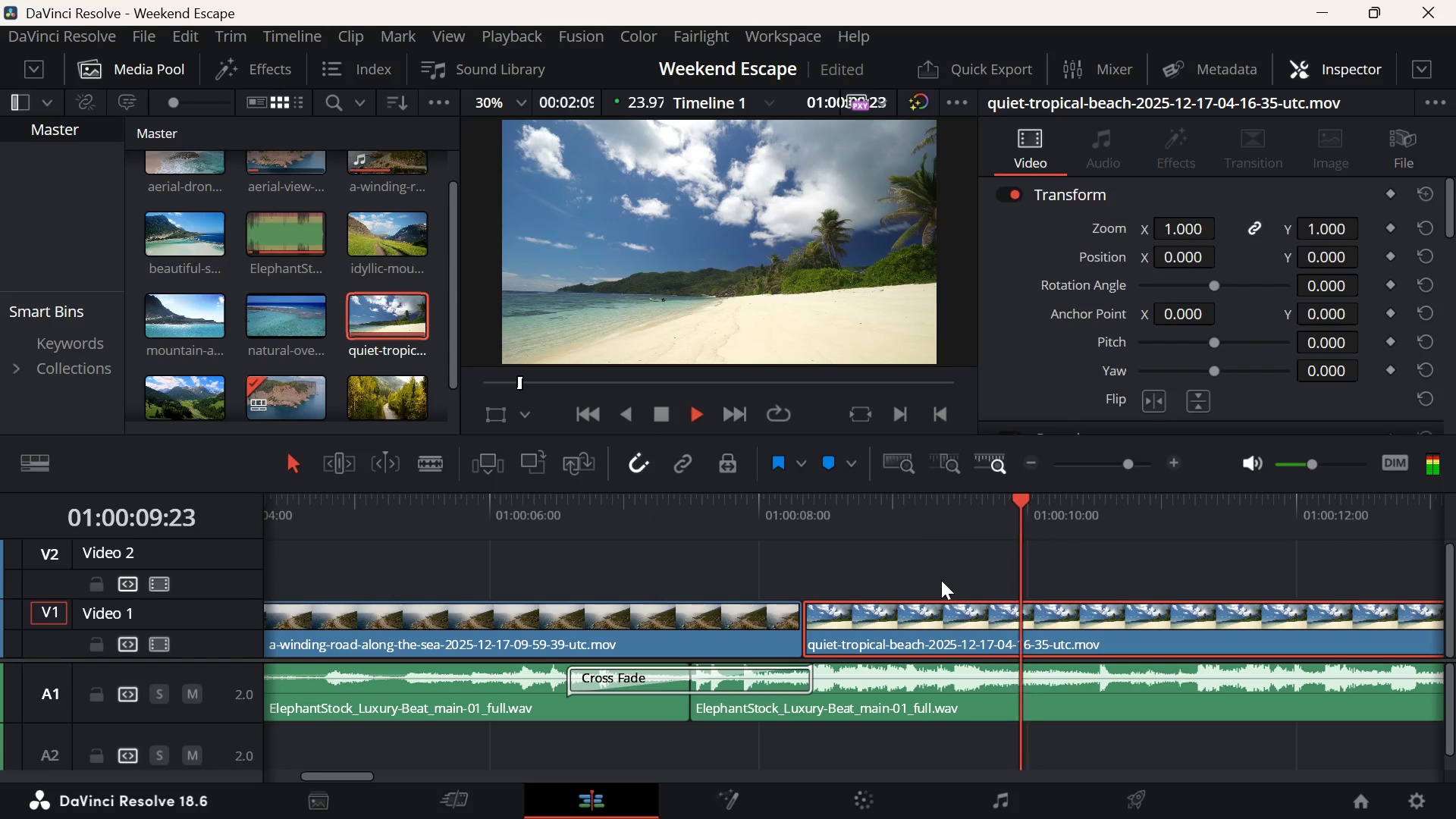 
wait(5.12)
 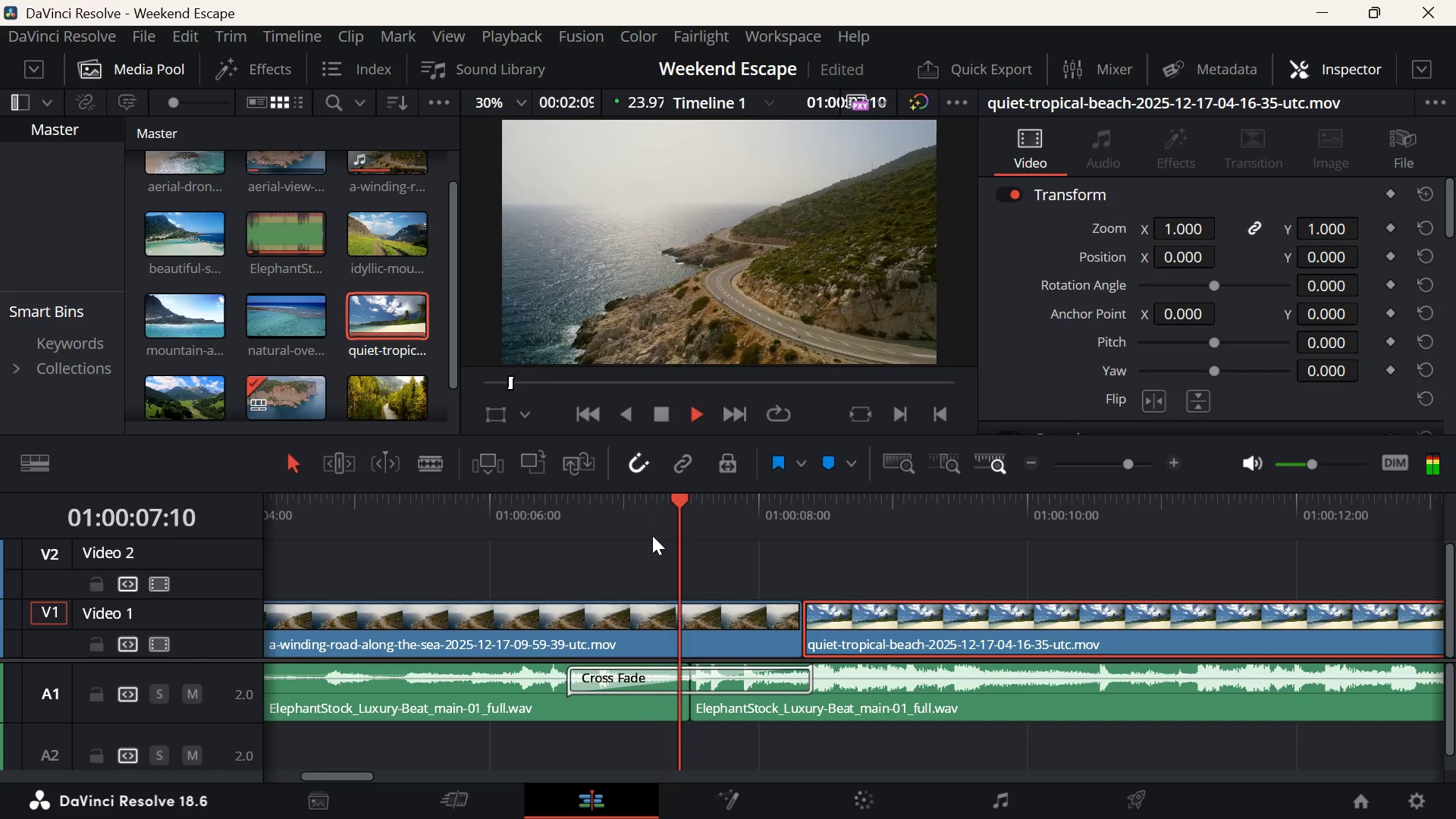 
key(Space)
 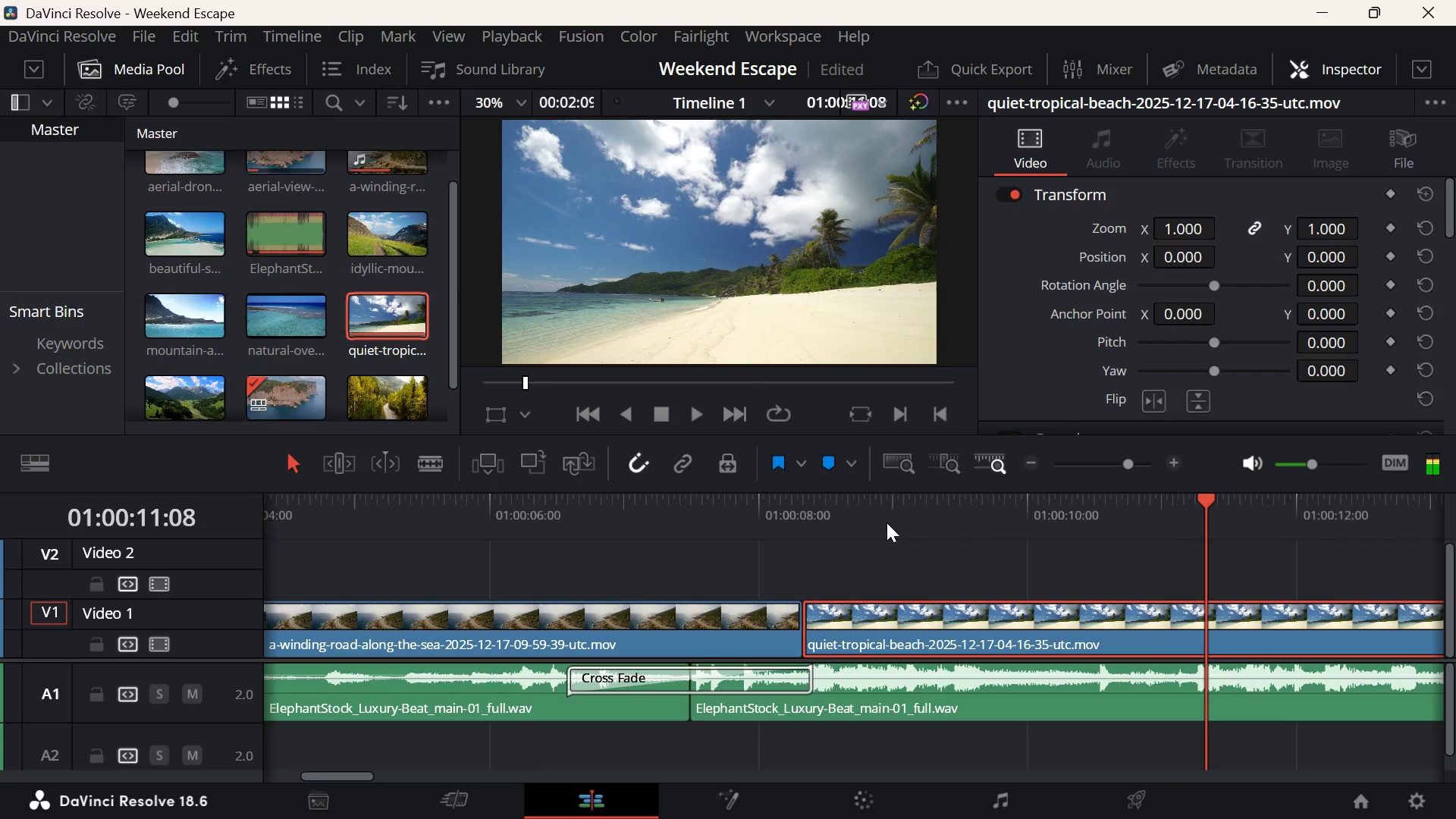 
left_click([886, 524])
 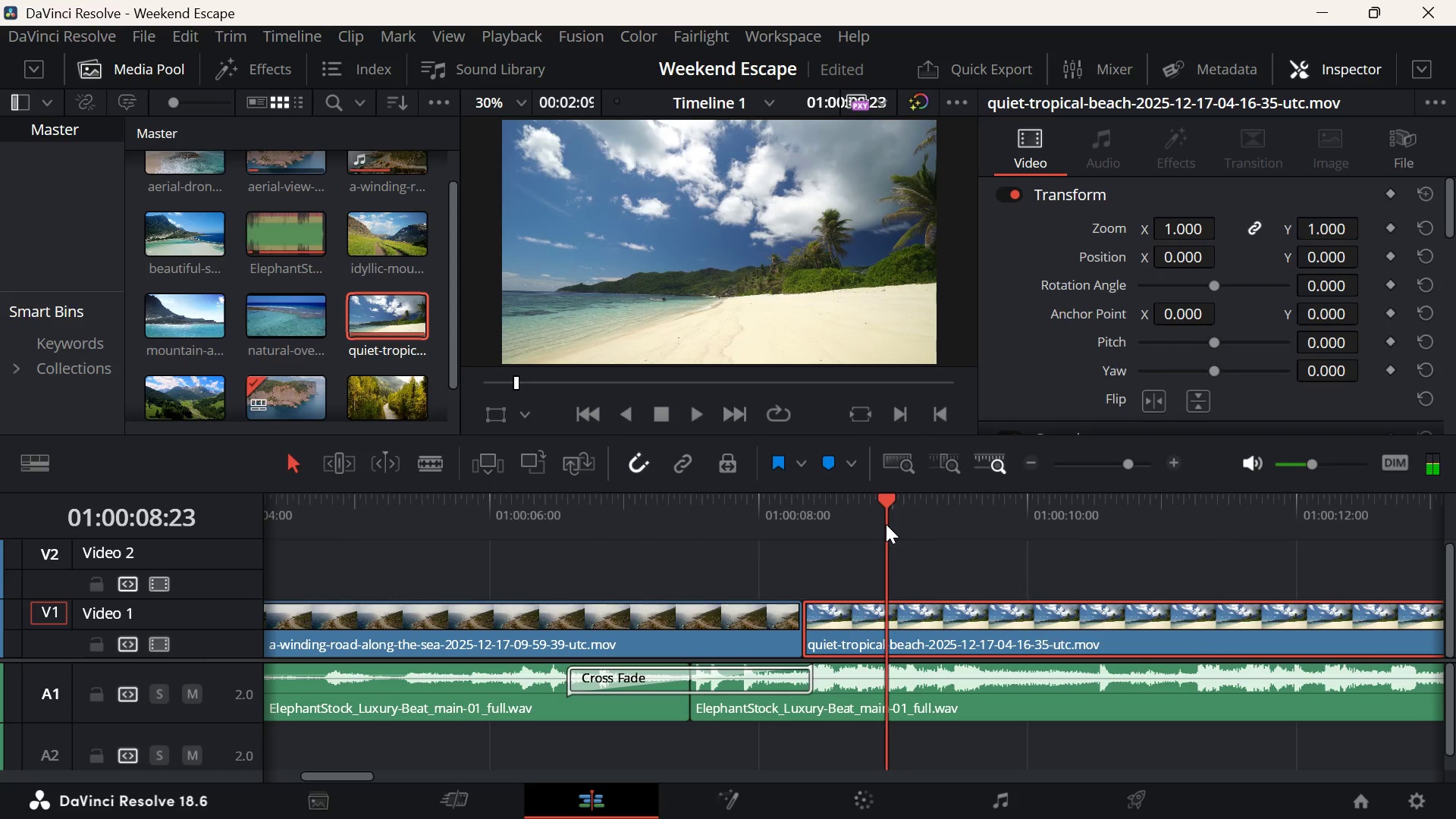 
key(Space)
 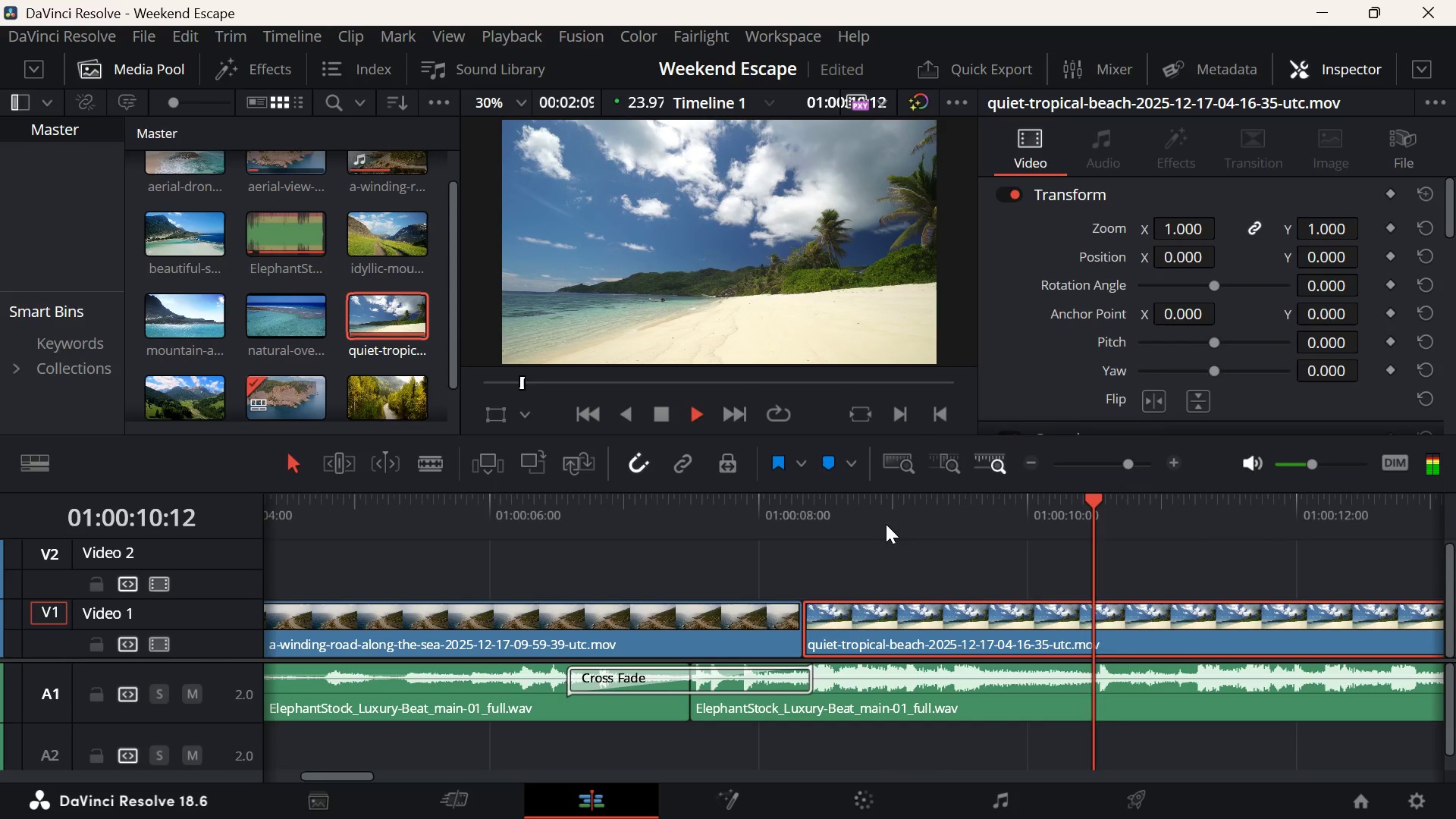 
key(Space)
 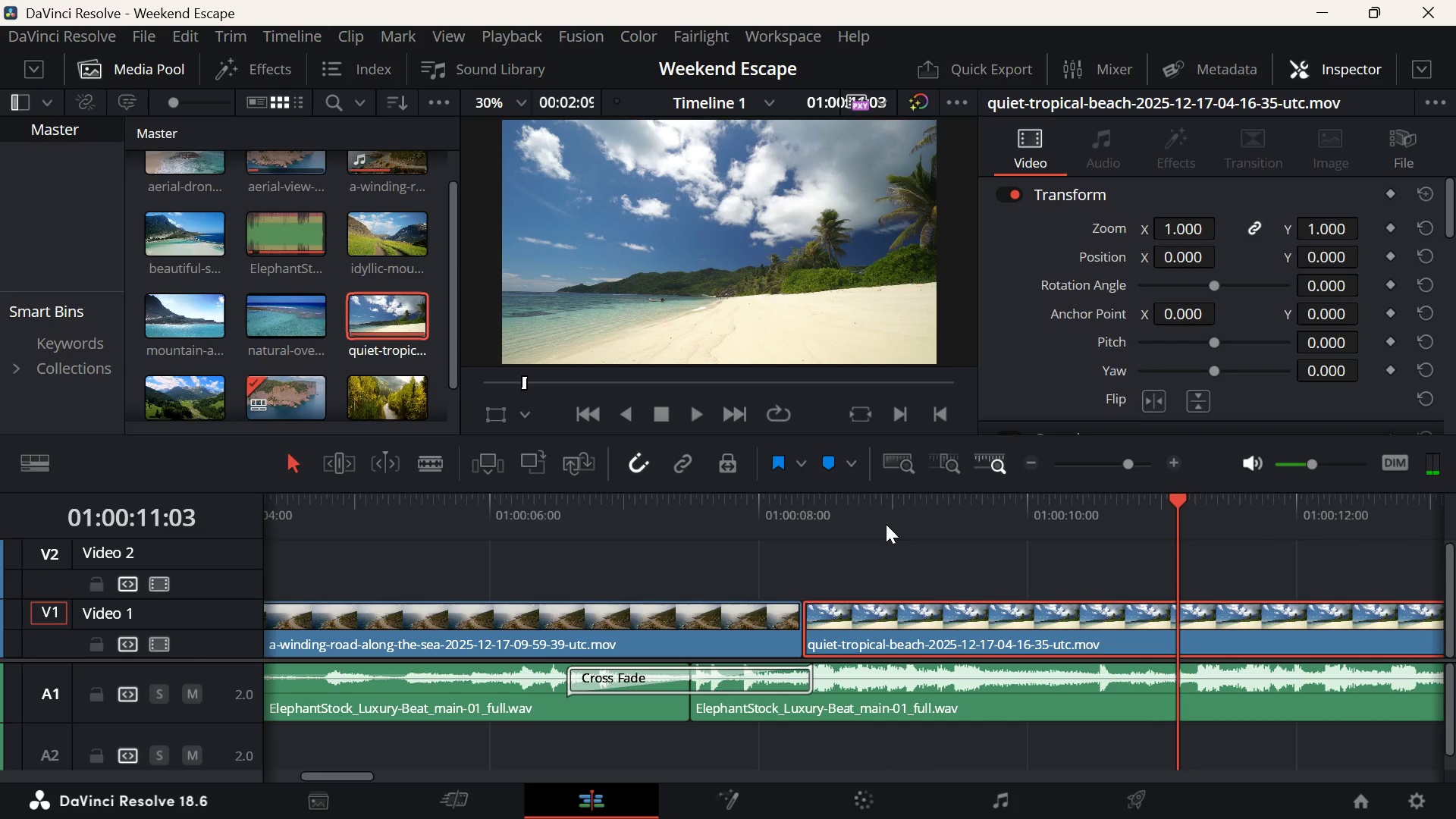 
scroll: coordinate [257, 271], scroll_direction: down, amount: 2.0
 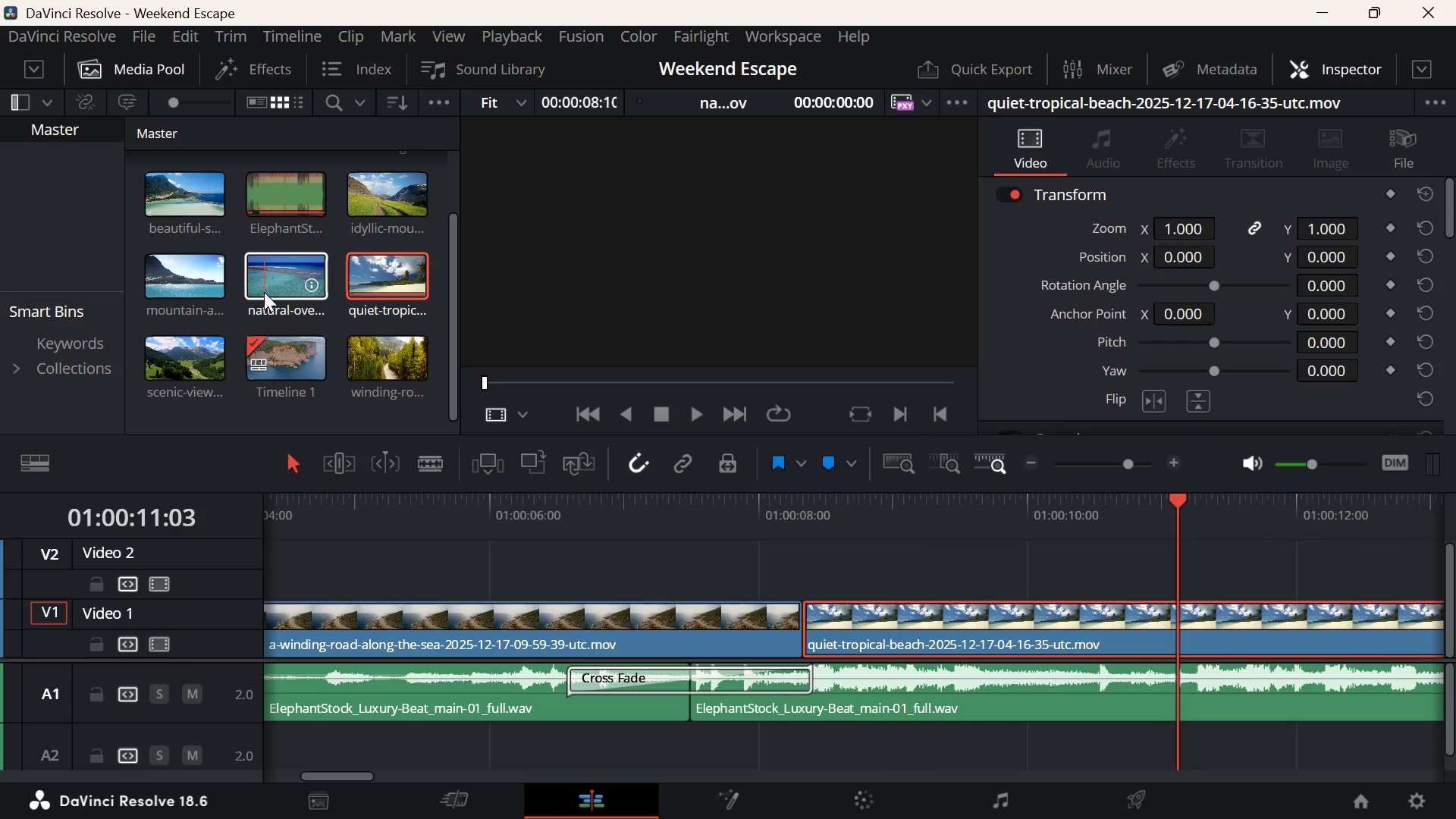 
mouse_move([284, 324])
 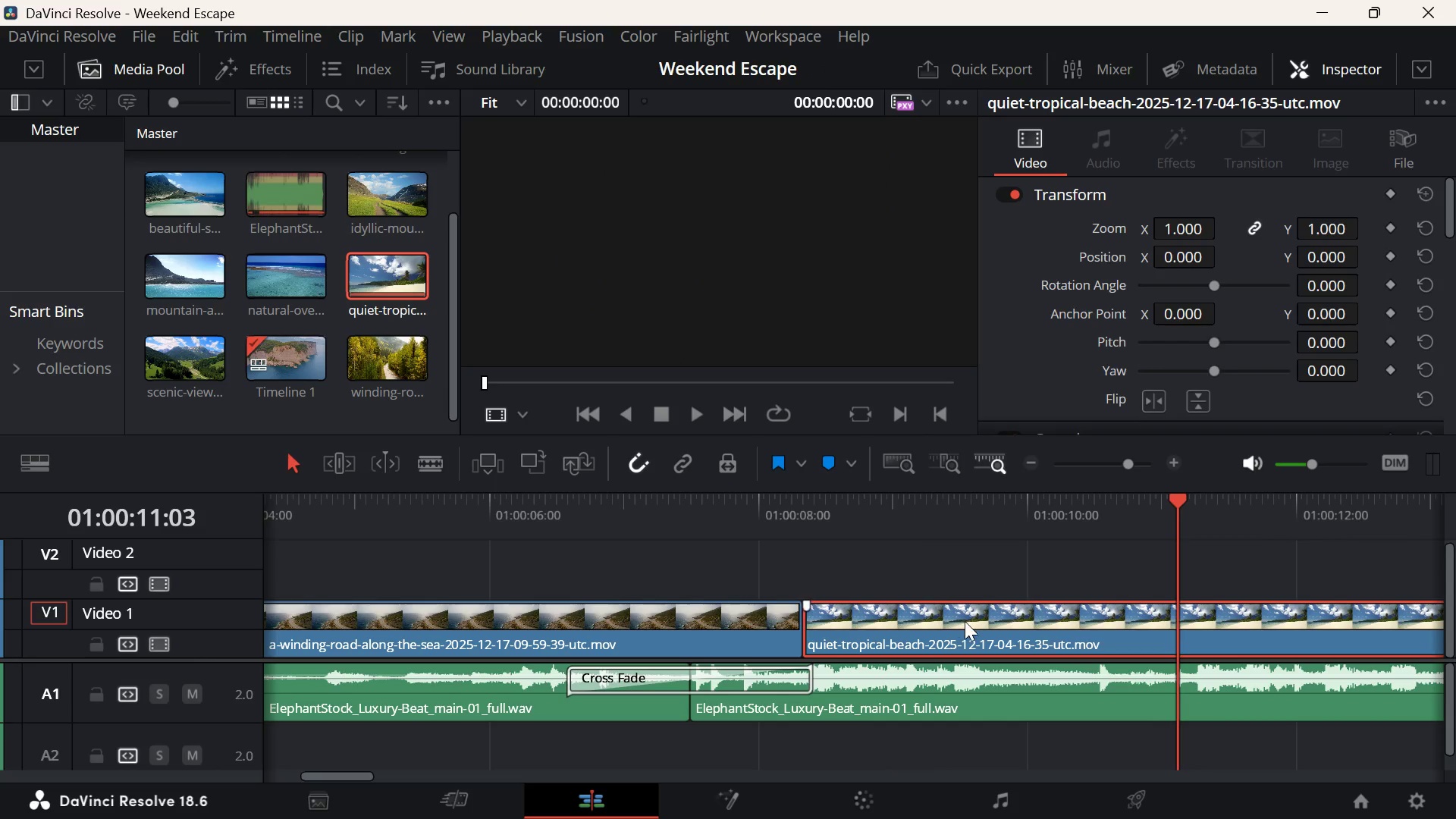 
left_click([965, 621])
 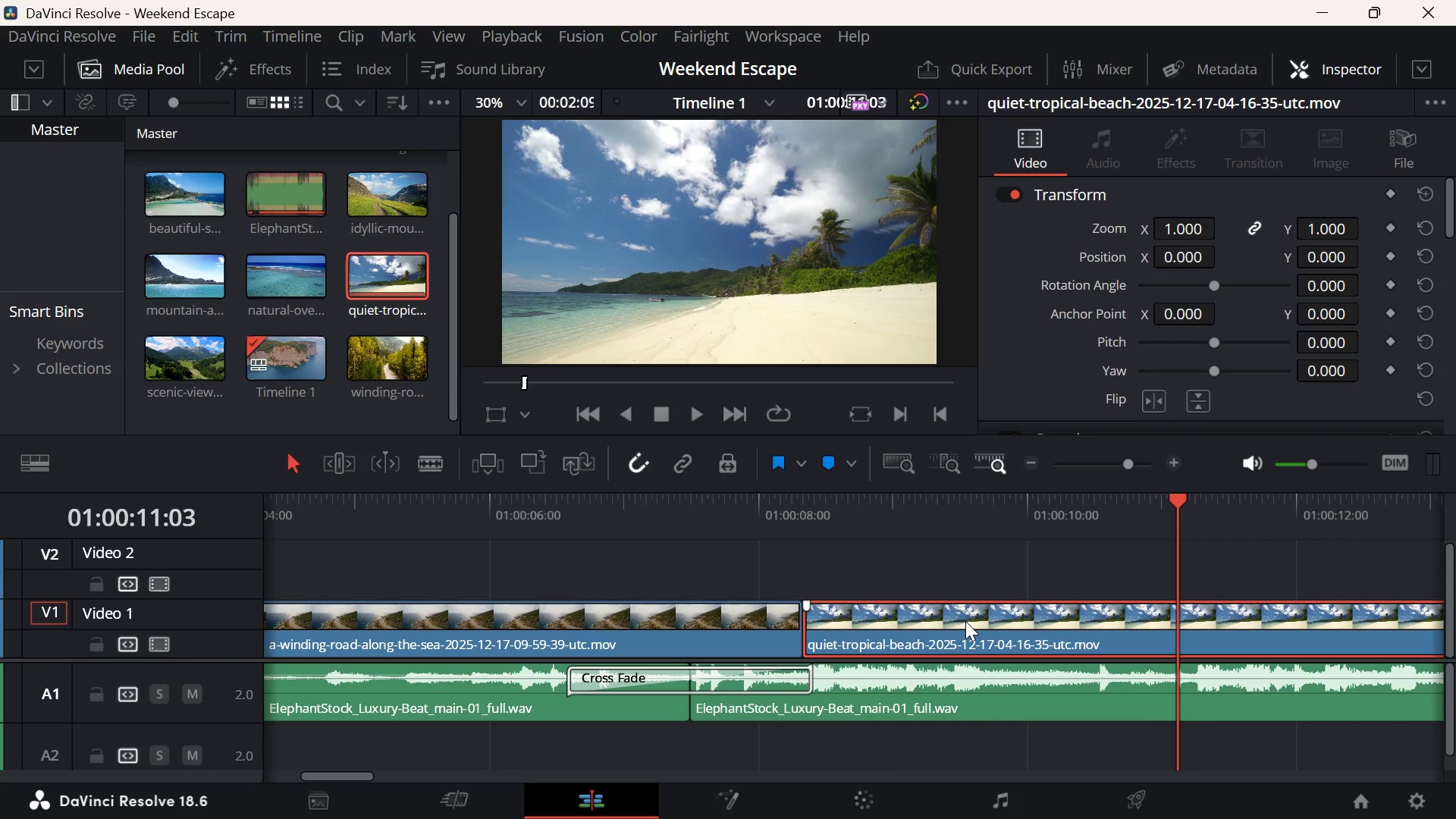 
key(Backspace)
 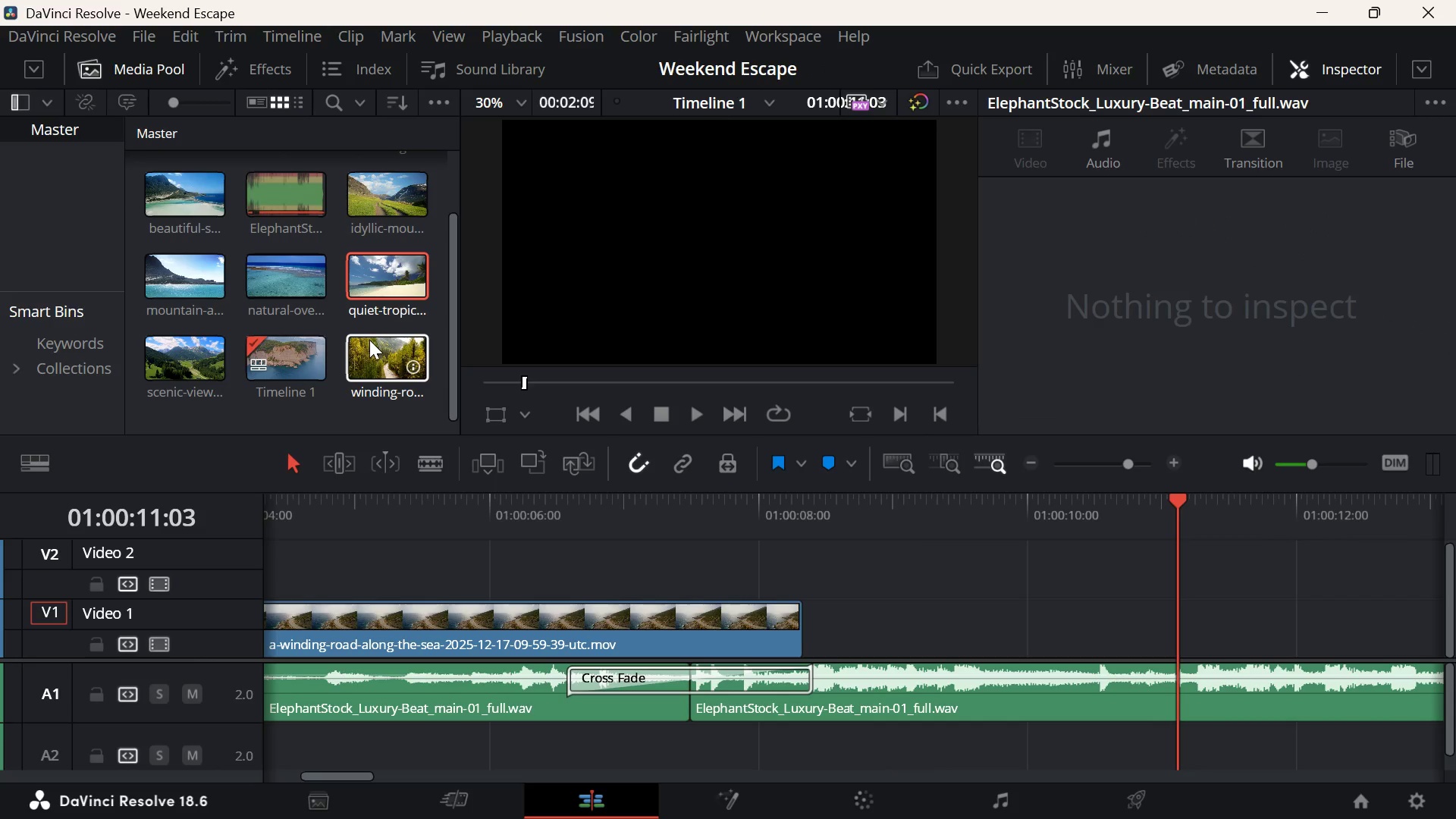 
left_click_drag(start_coordinate=[370, 342], to_coordinate=[796, 639])
 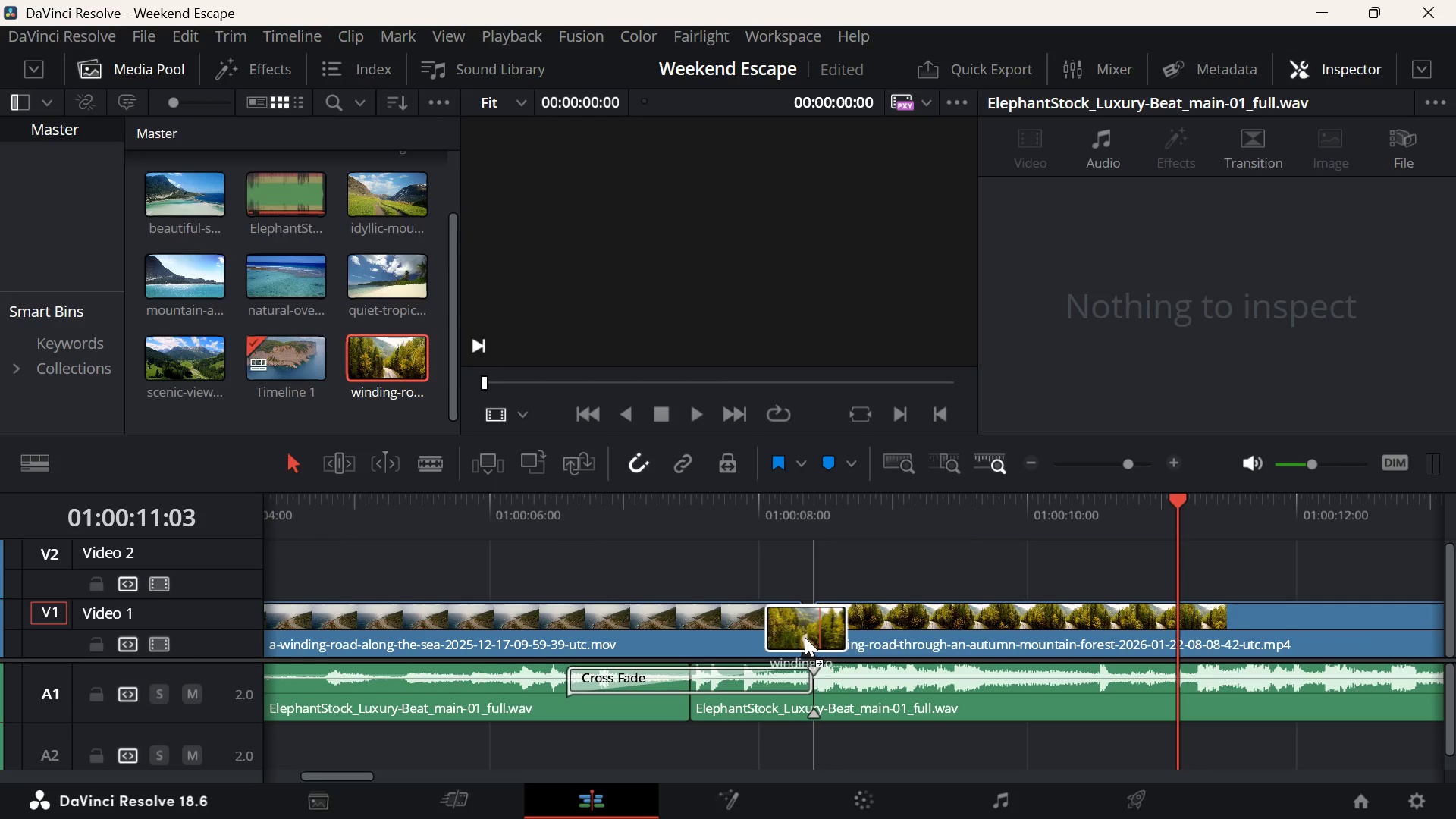 
left_click([455, 531])
 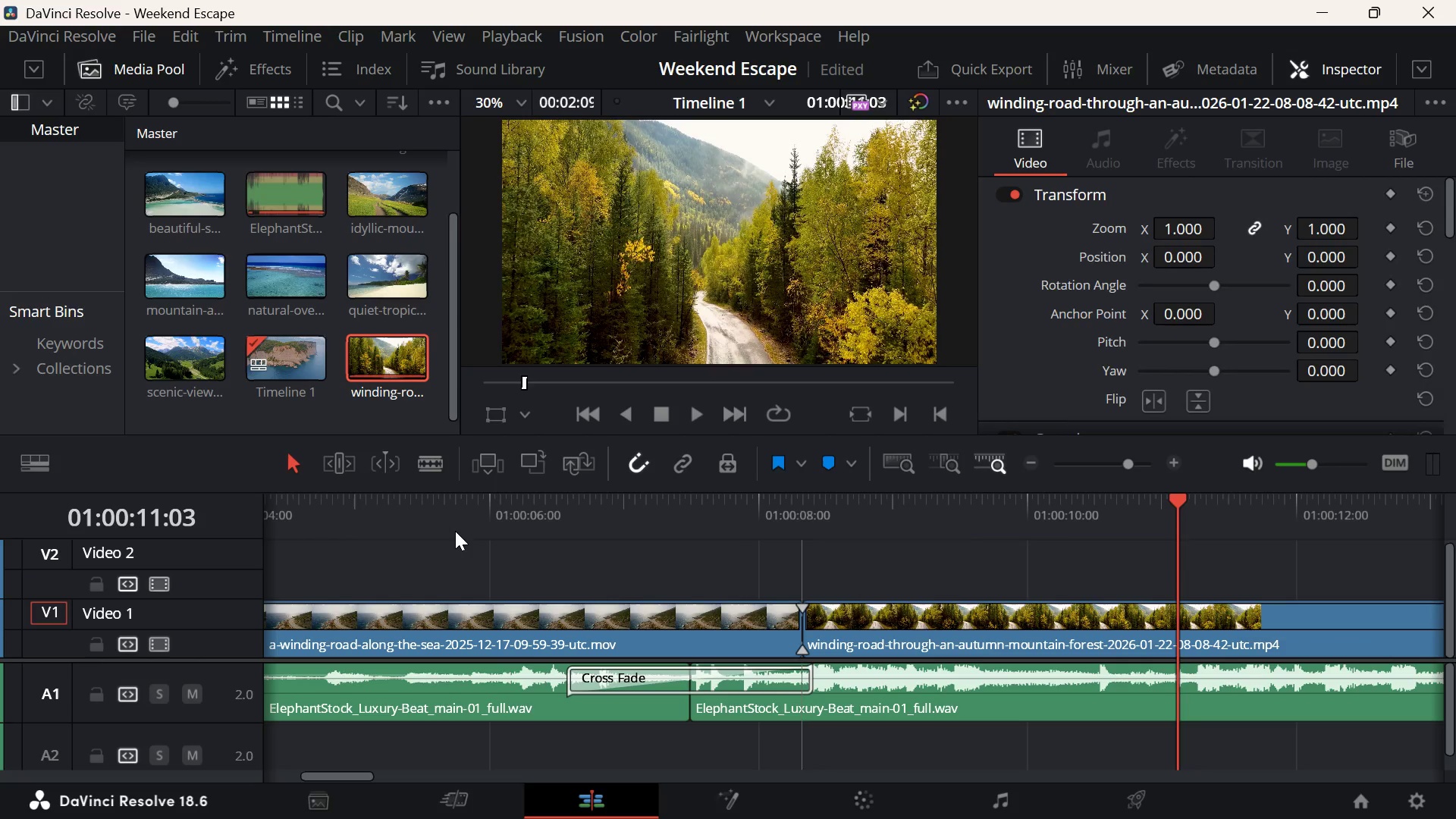 
left_click_drag(start_coordinate=[811, 531], to_coordinate=[313, 538])
 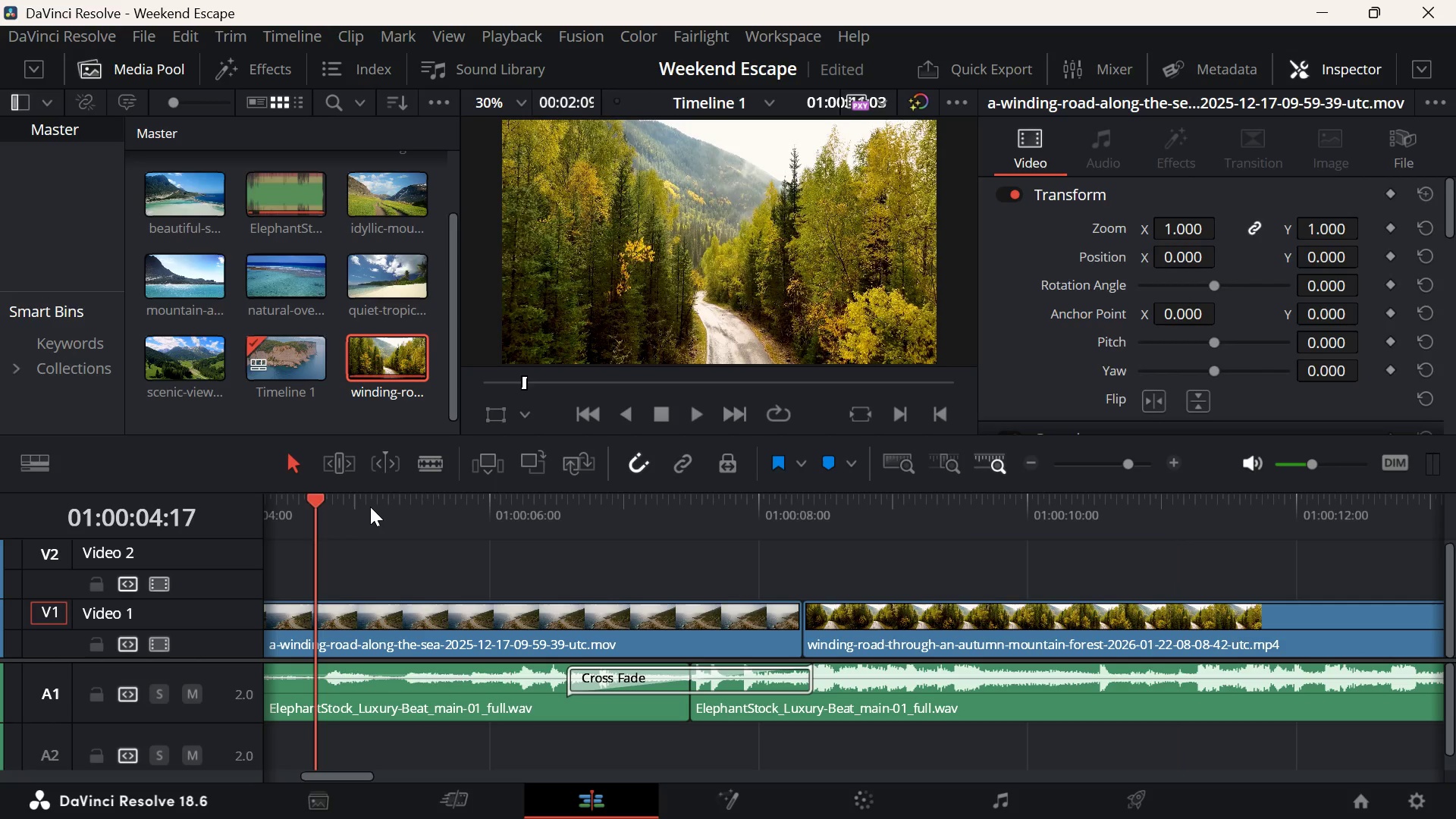 
left_click_drag(start_coordinate=[319, 497], to_coordinate=[151, 546])
 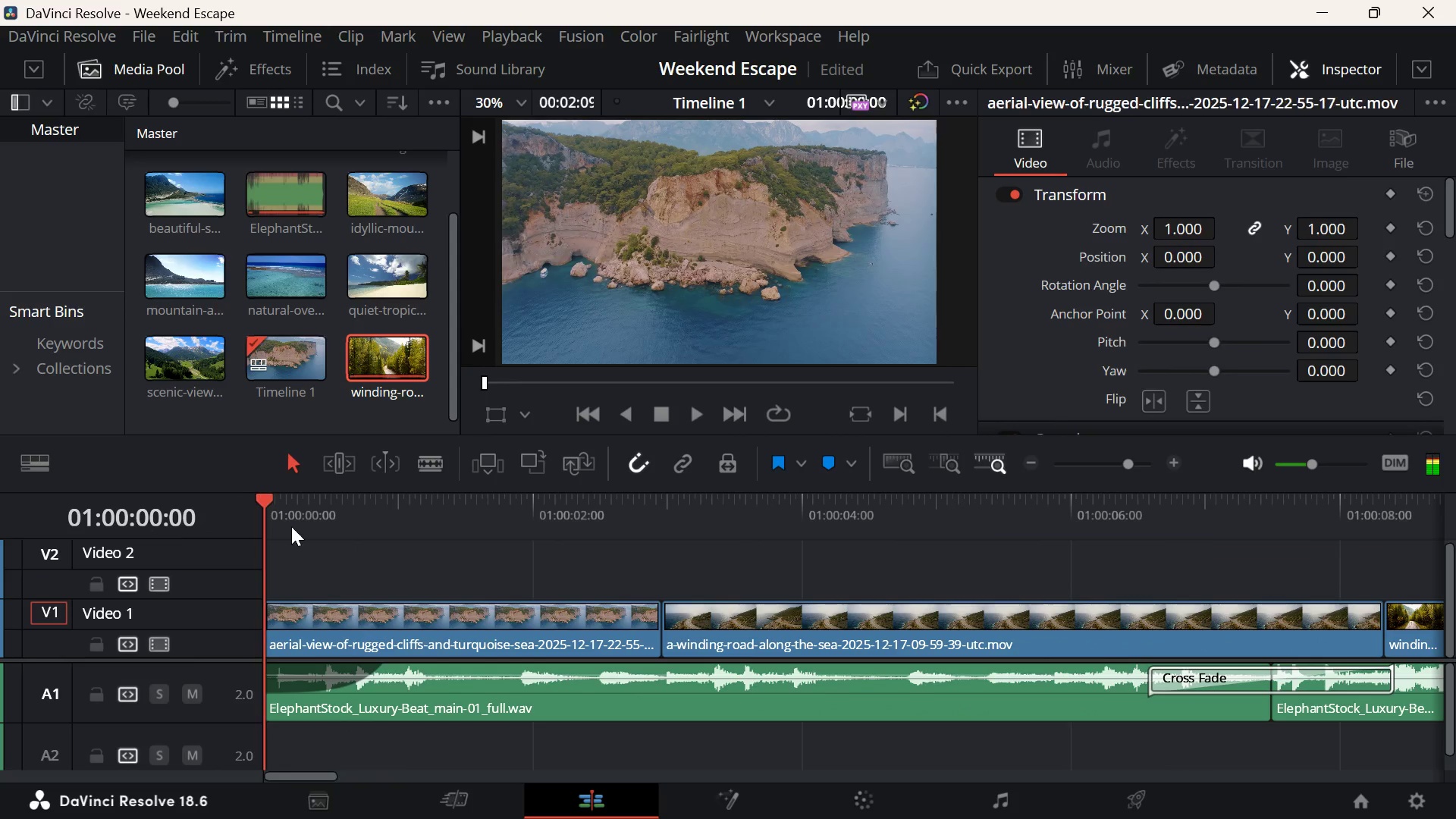 
key(Space)
 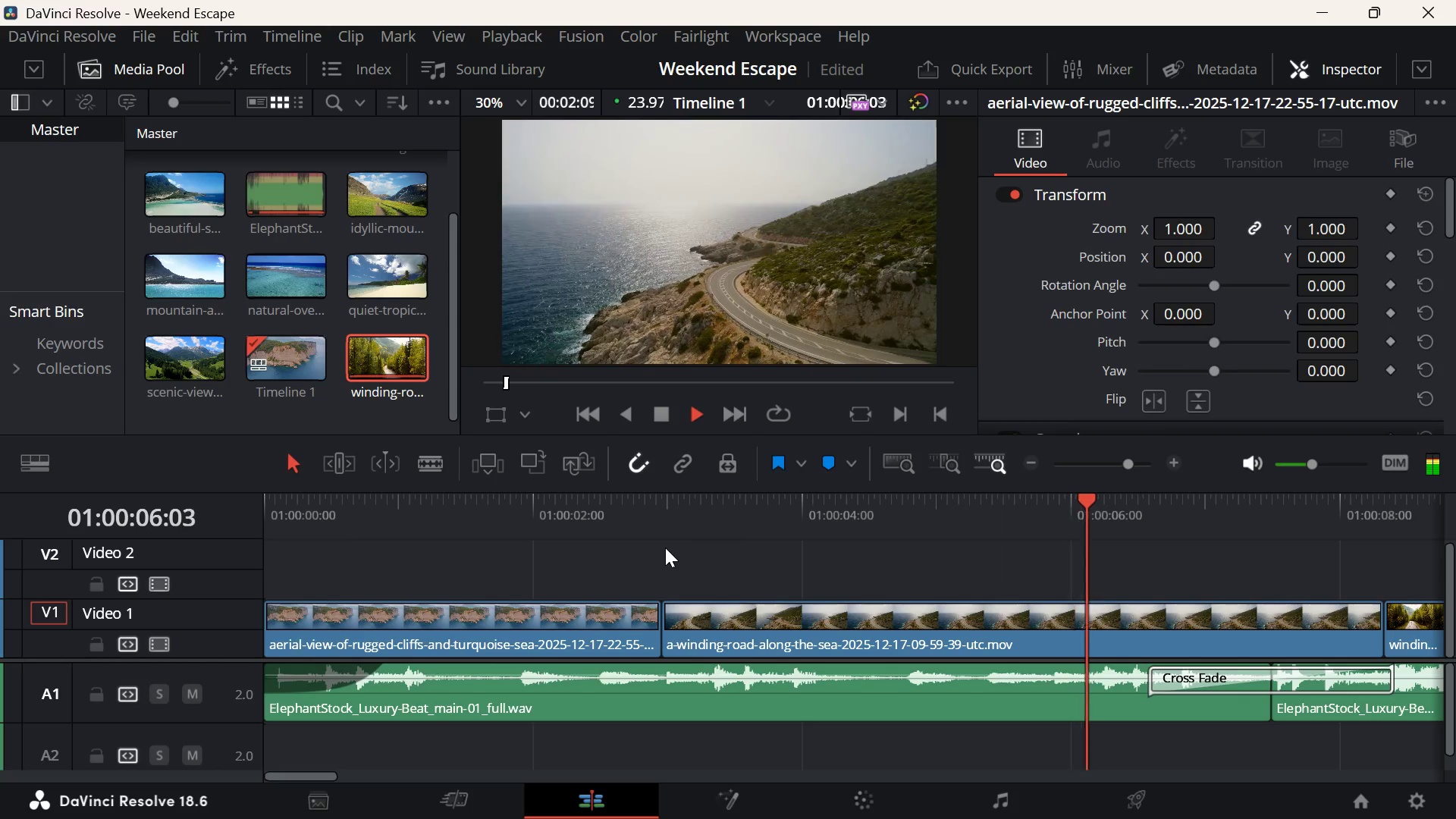 
wait(11.34)
 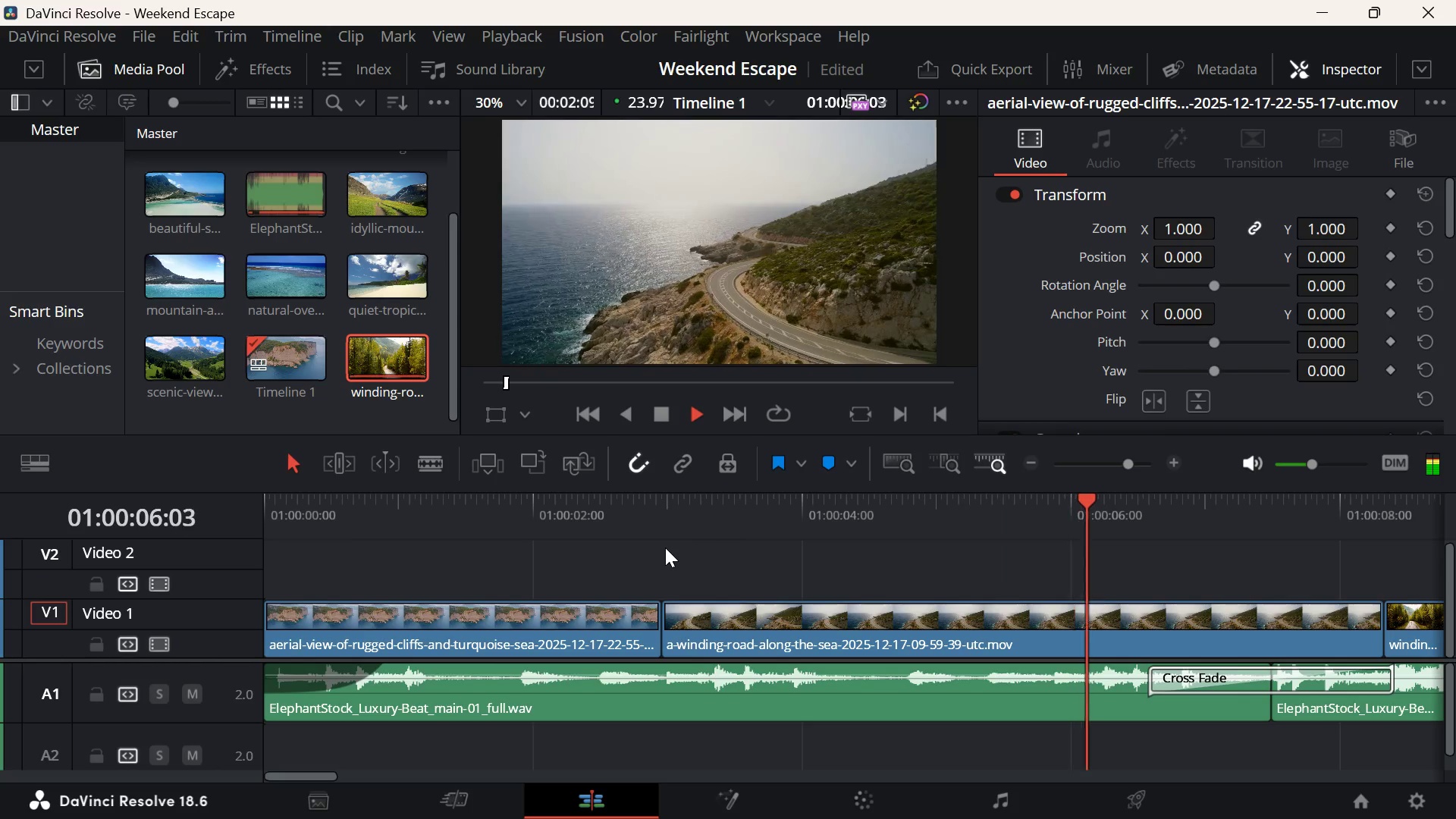 
key(Space)
 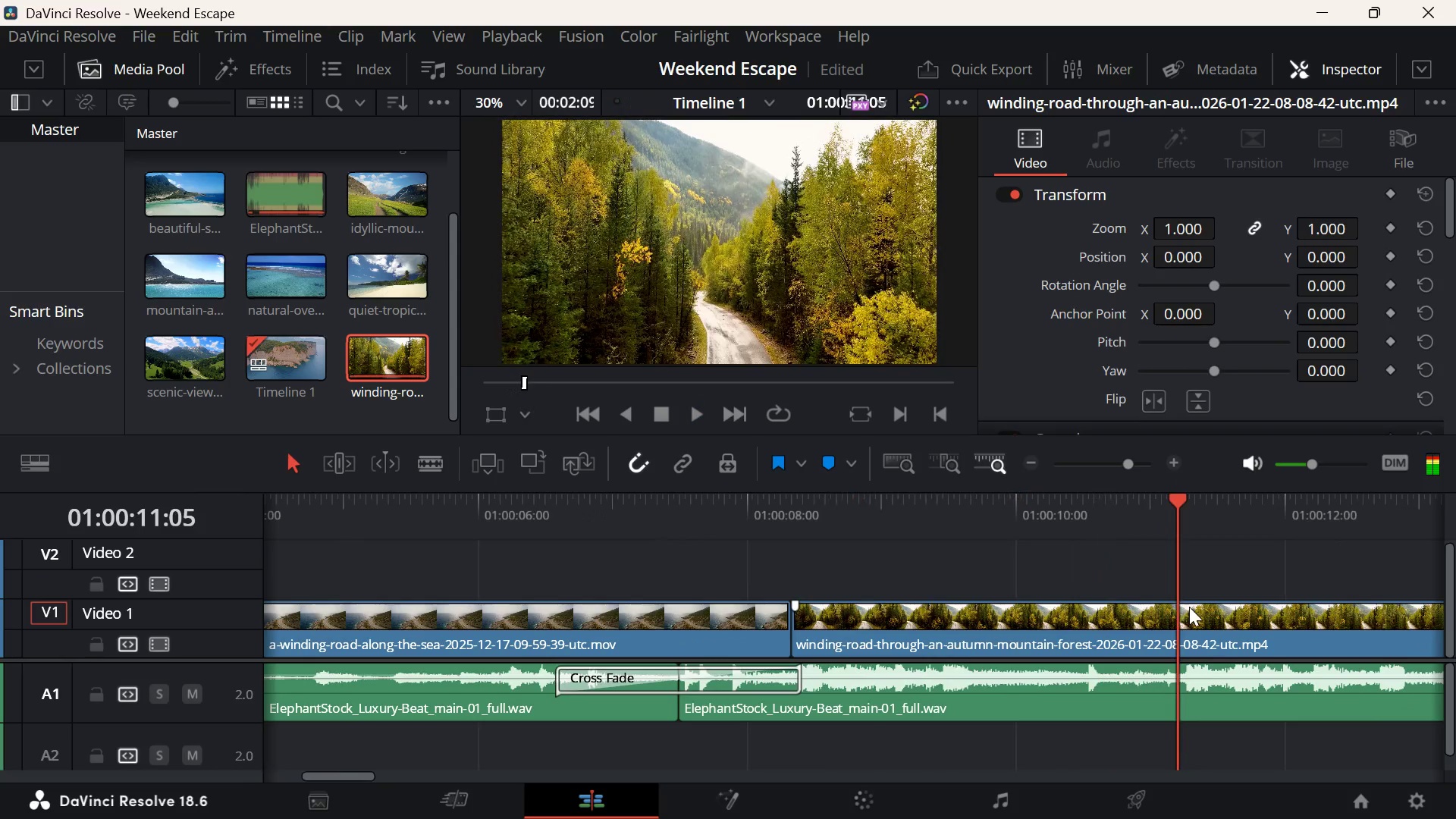 
left_click([1193, 612])
 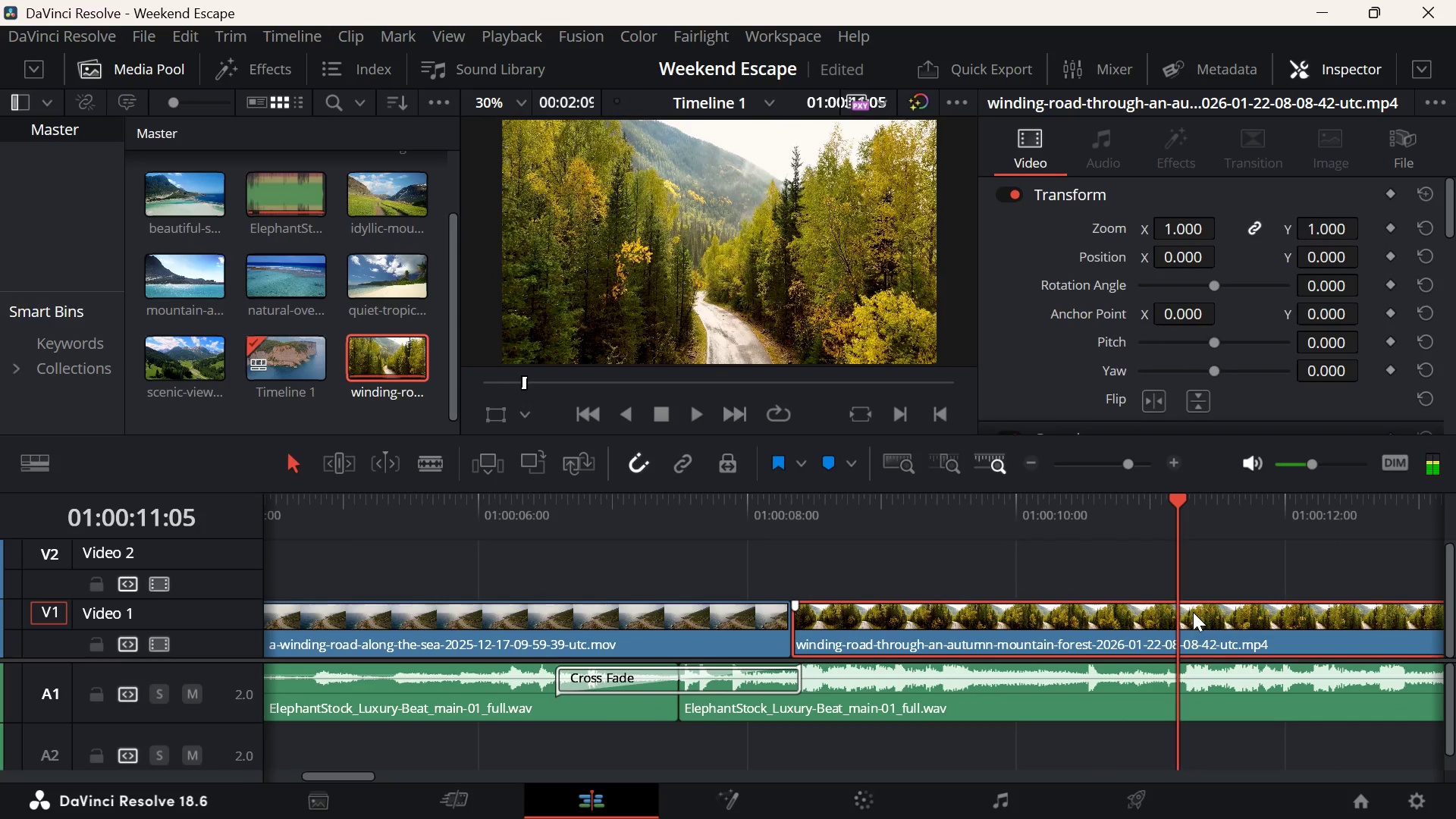 
key(D)
 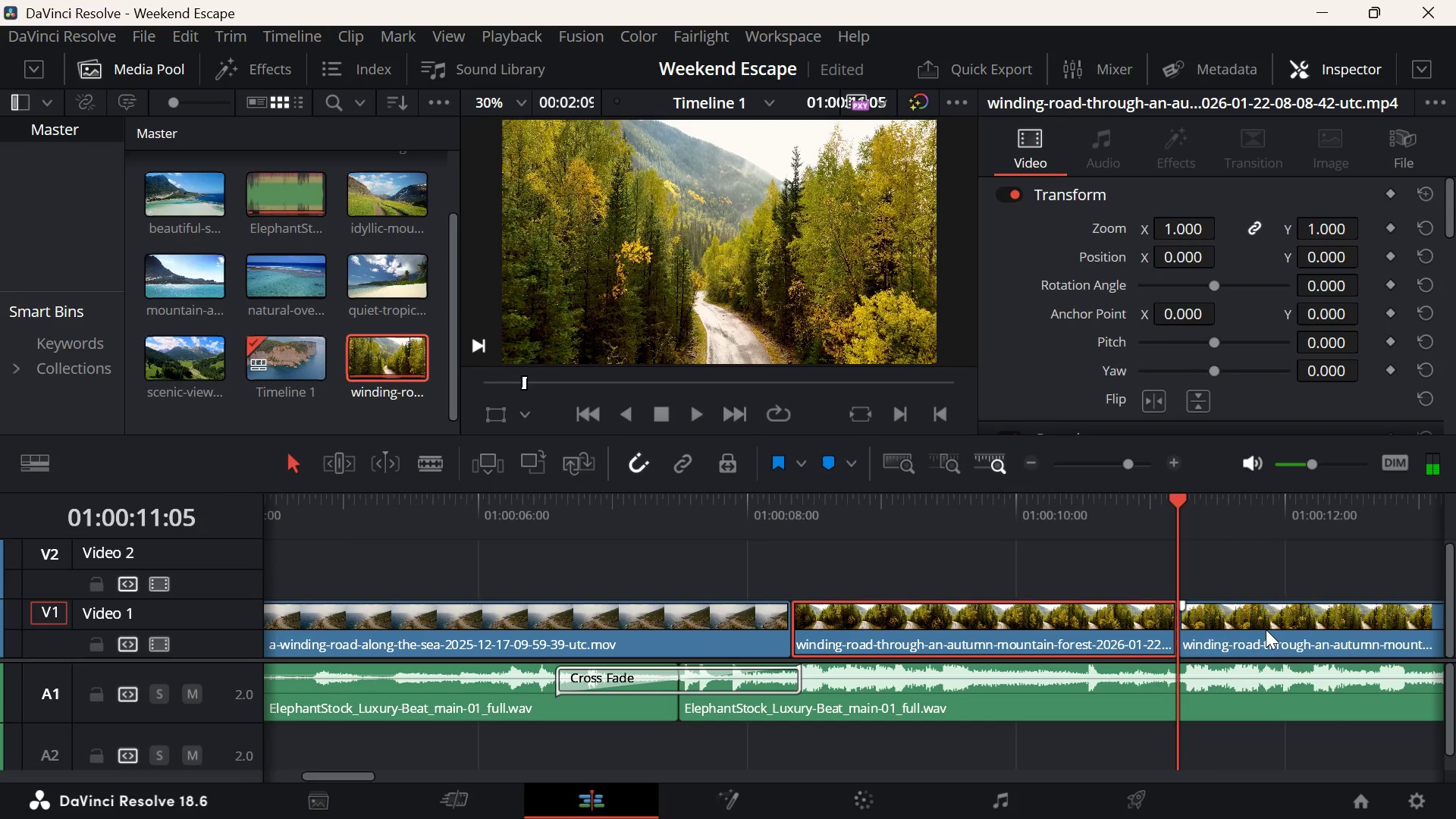 
left_click([1266, 629])
 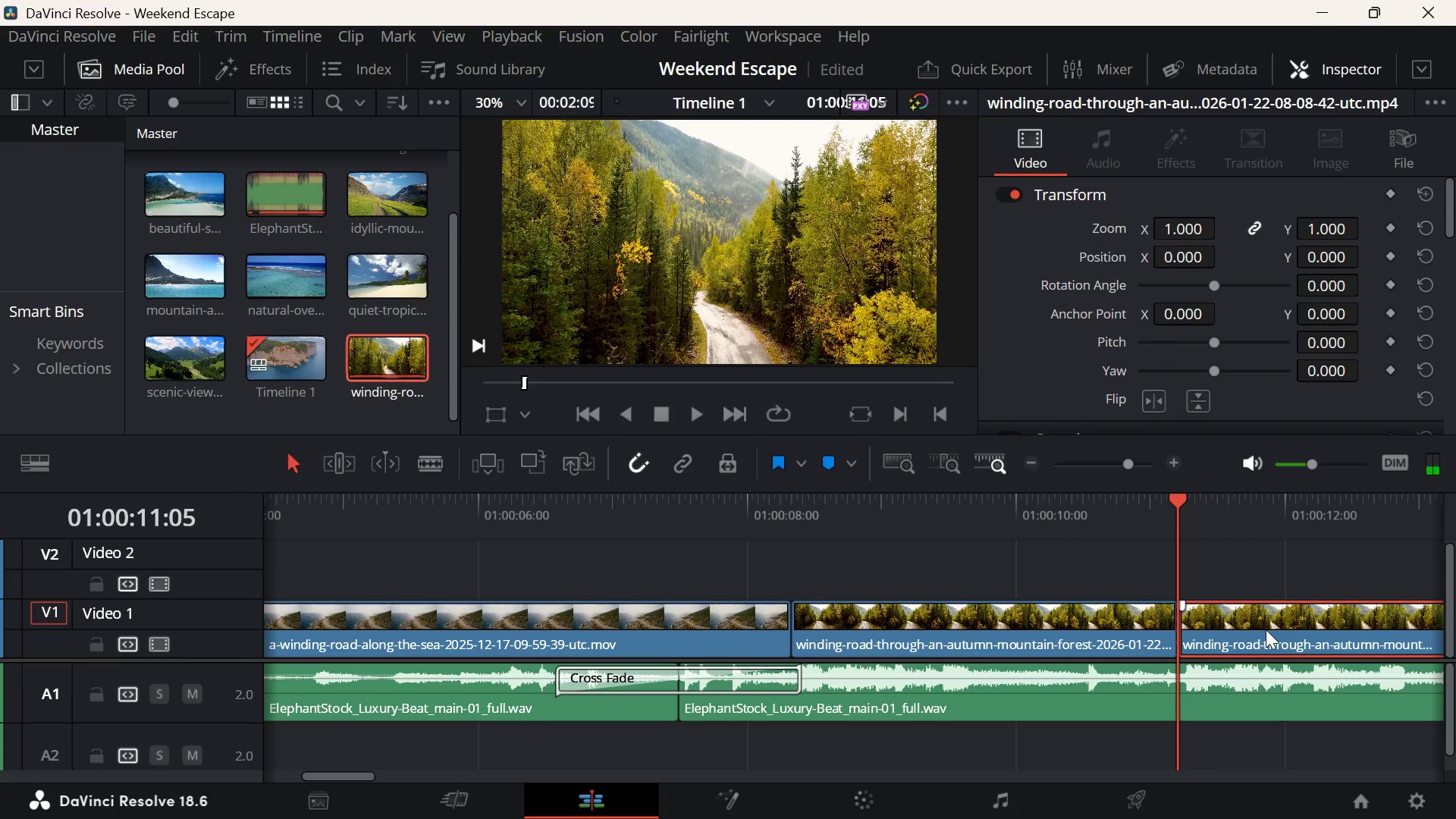 
key(Backspace)
 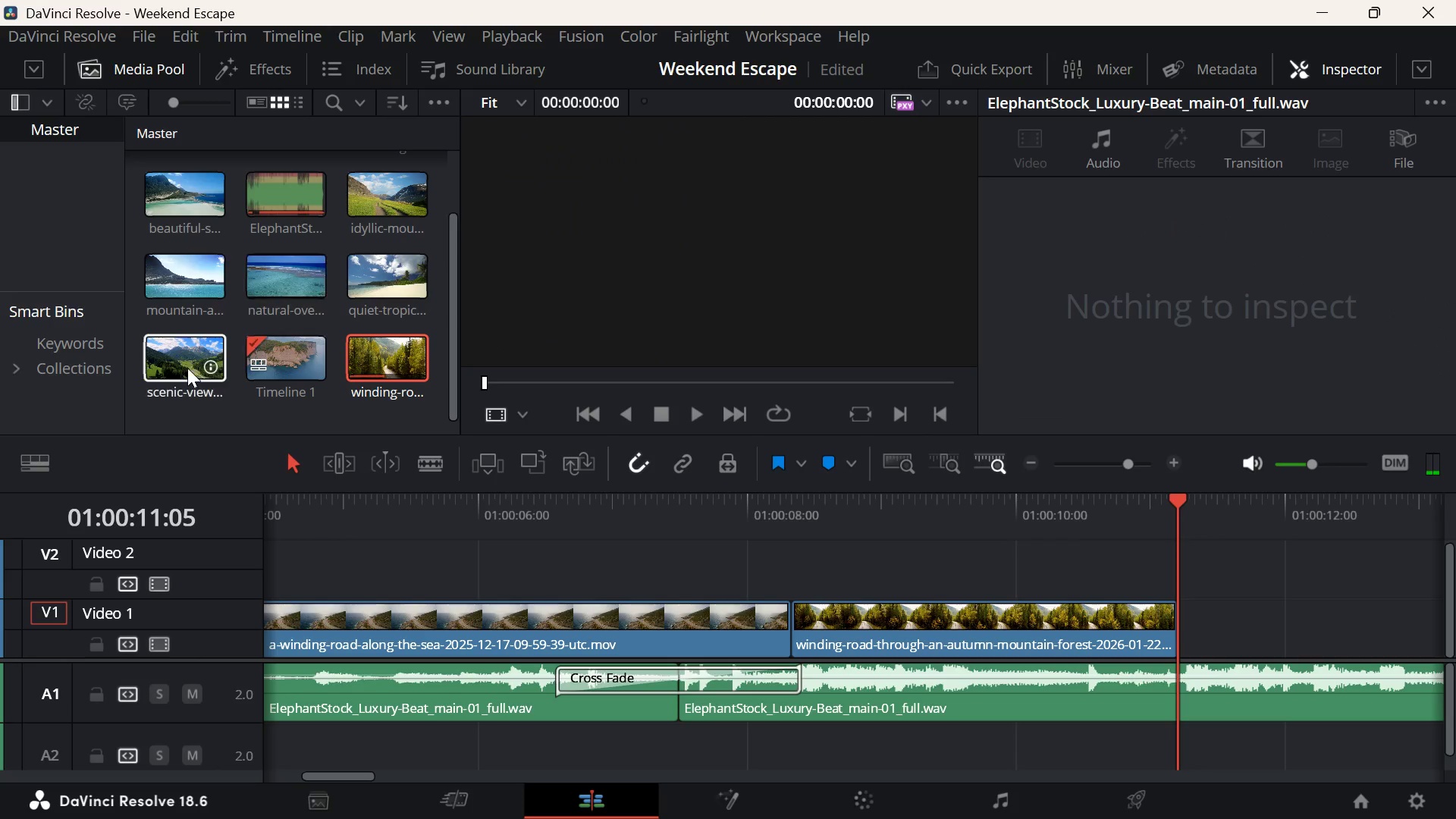 
left_click_drag(start_coordinate=[183, 347], to_coordinate=[1187, 623])
 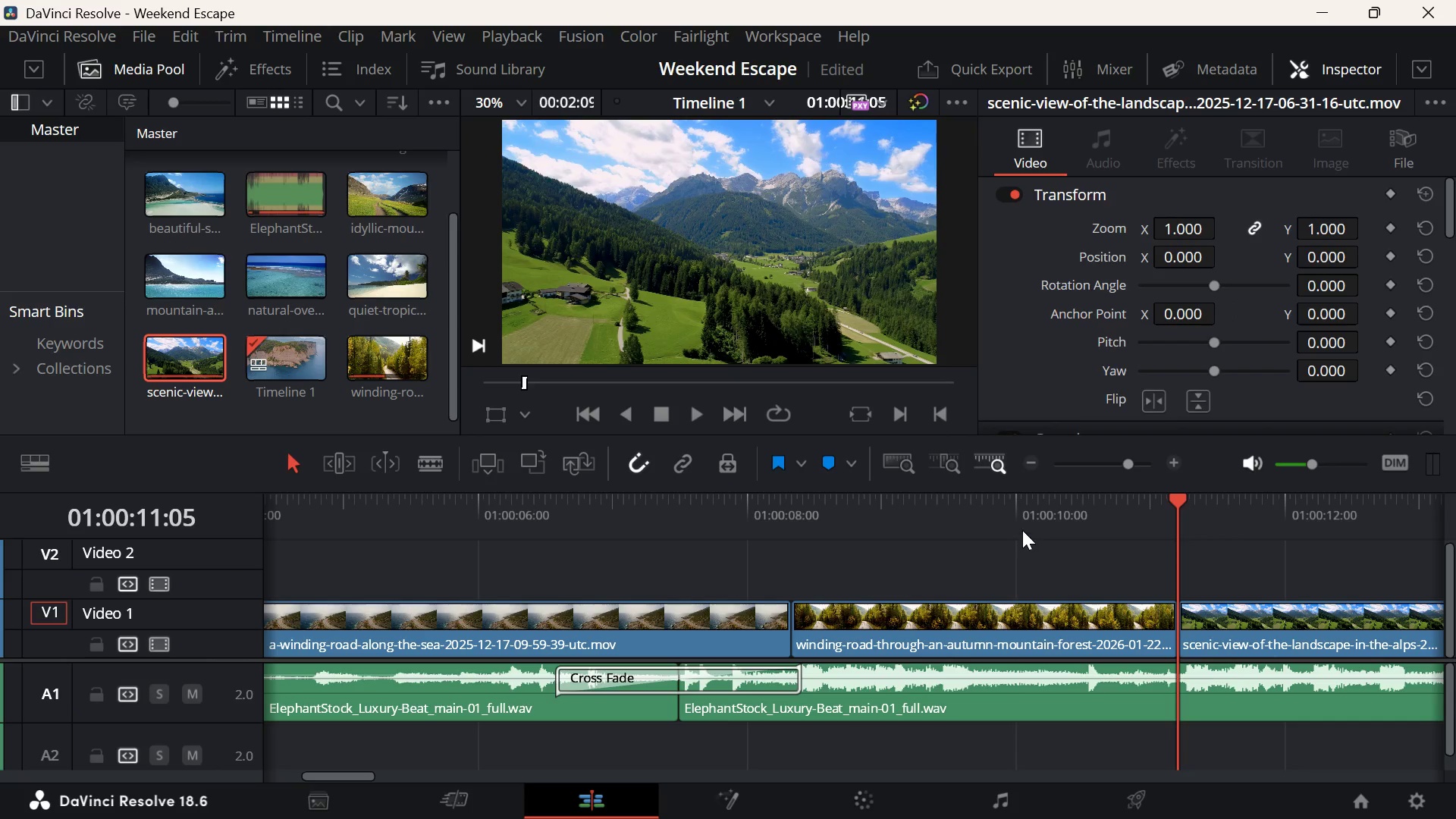 
left_click([1018, 522])
 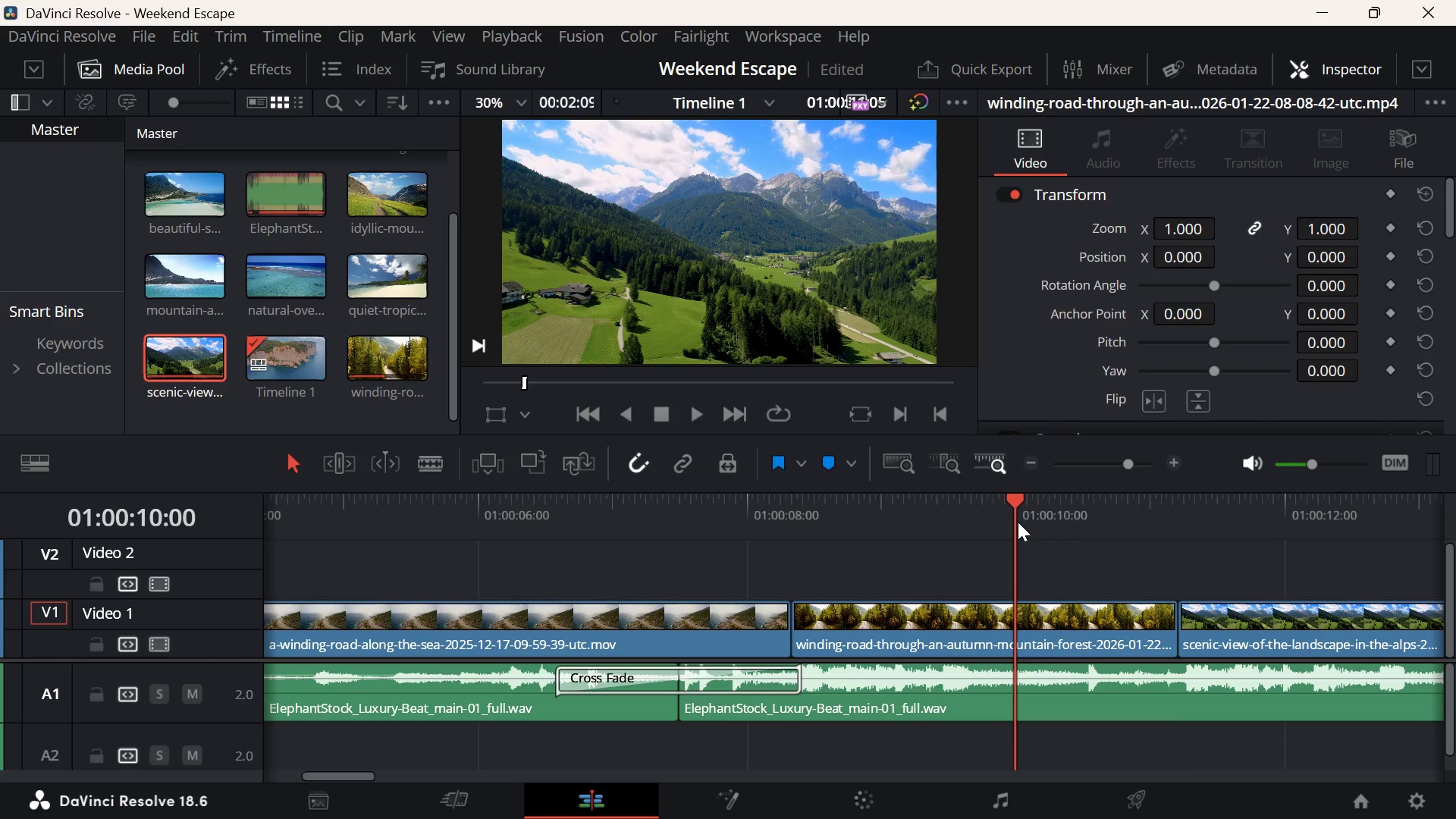 
scroll: coordinate [1018, 522], scroll_direction: down, amount: 2.0
 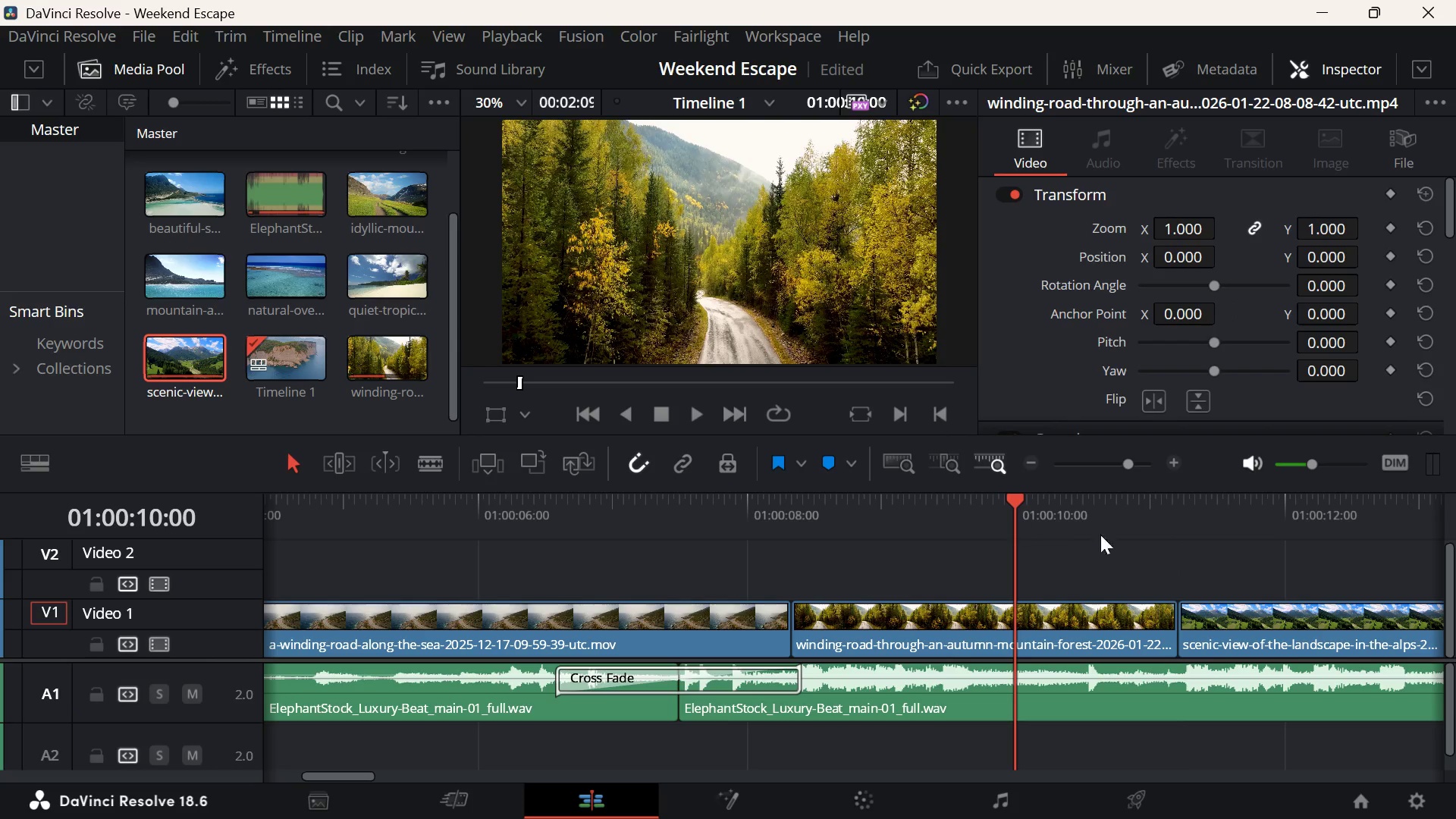 
key(Space)
 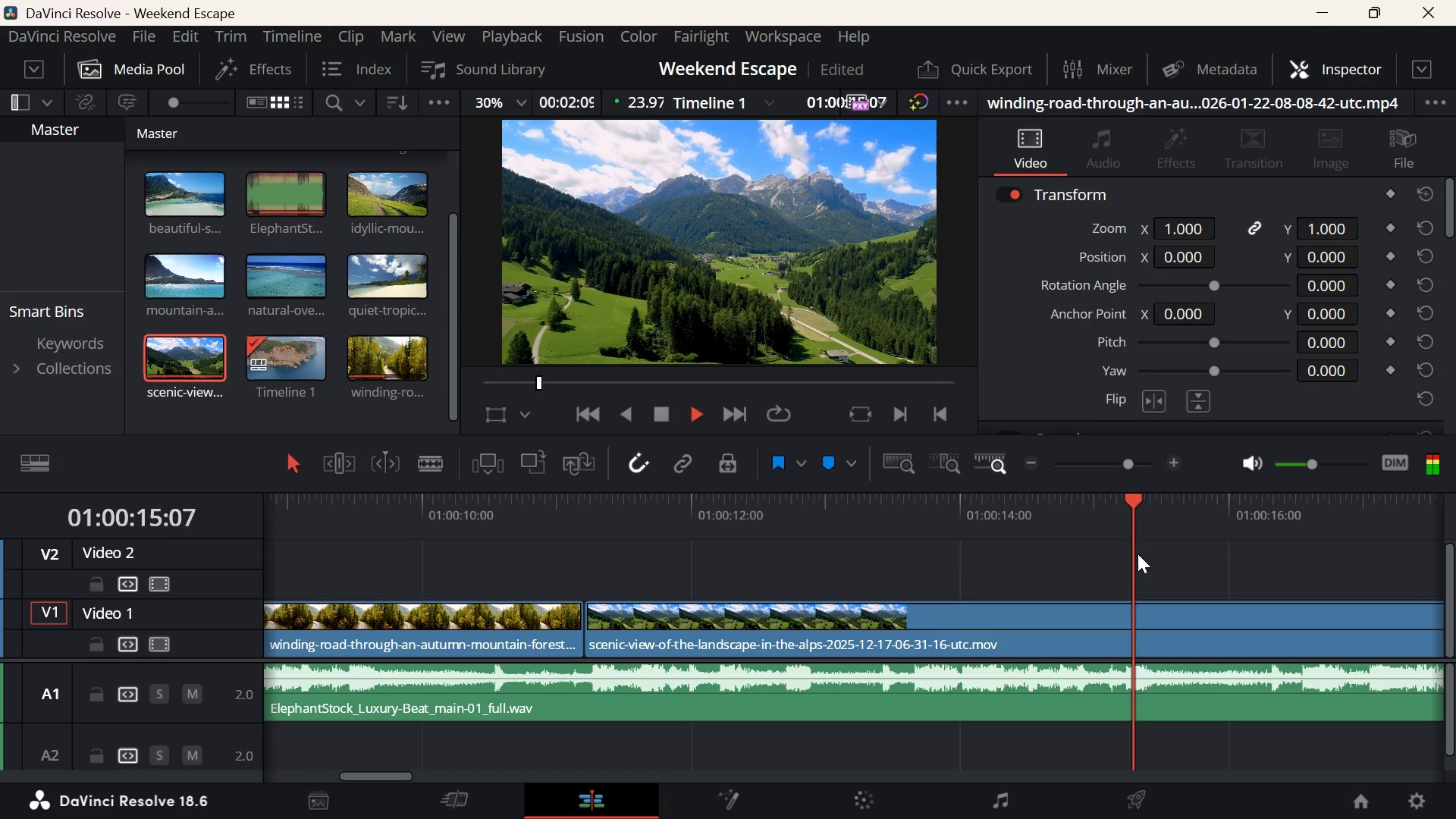 
wait(7.12)
 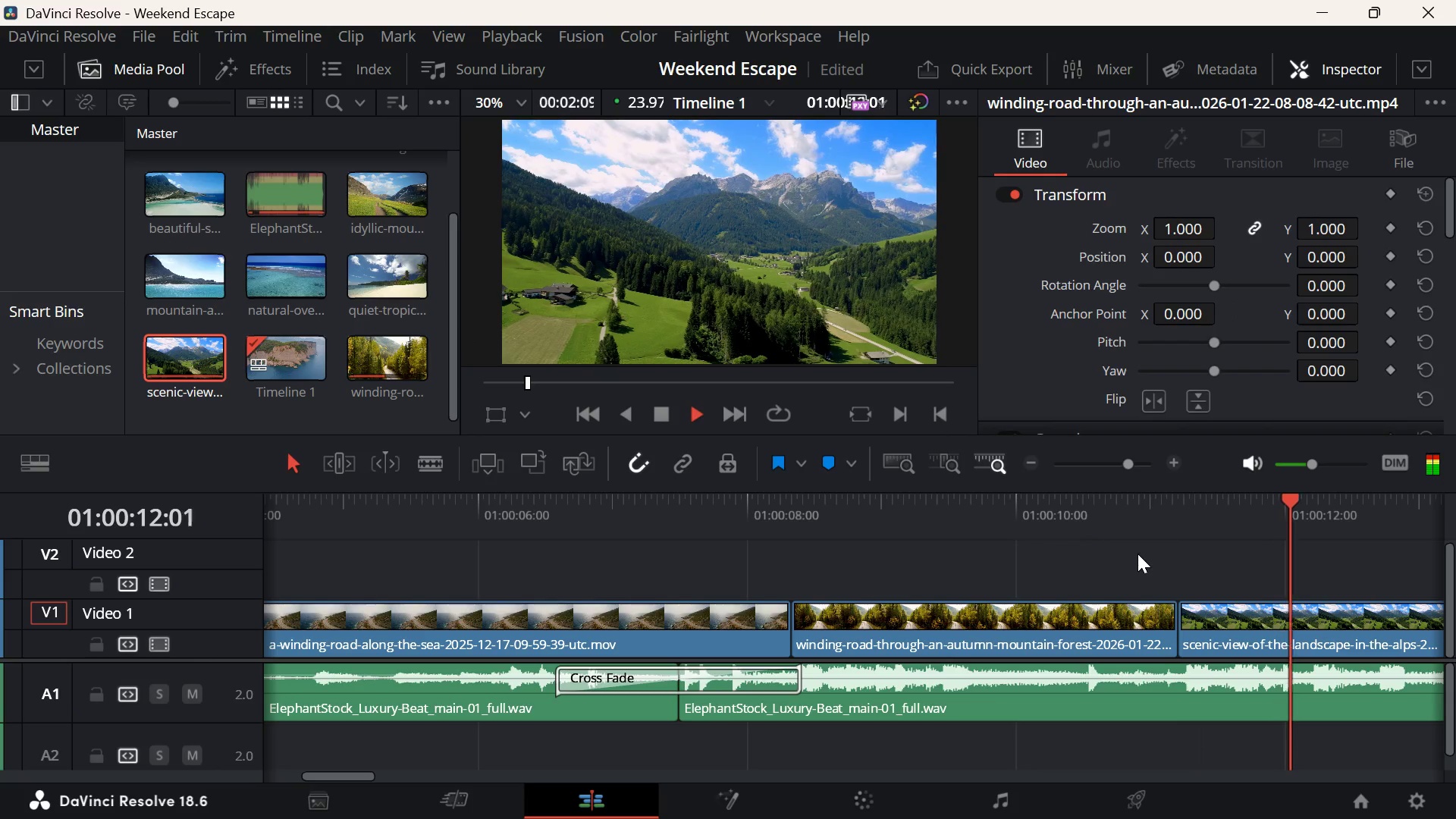 
key(Space)
 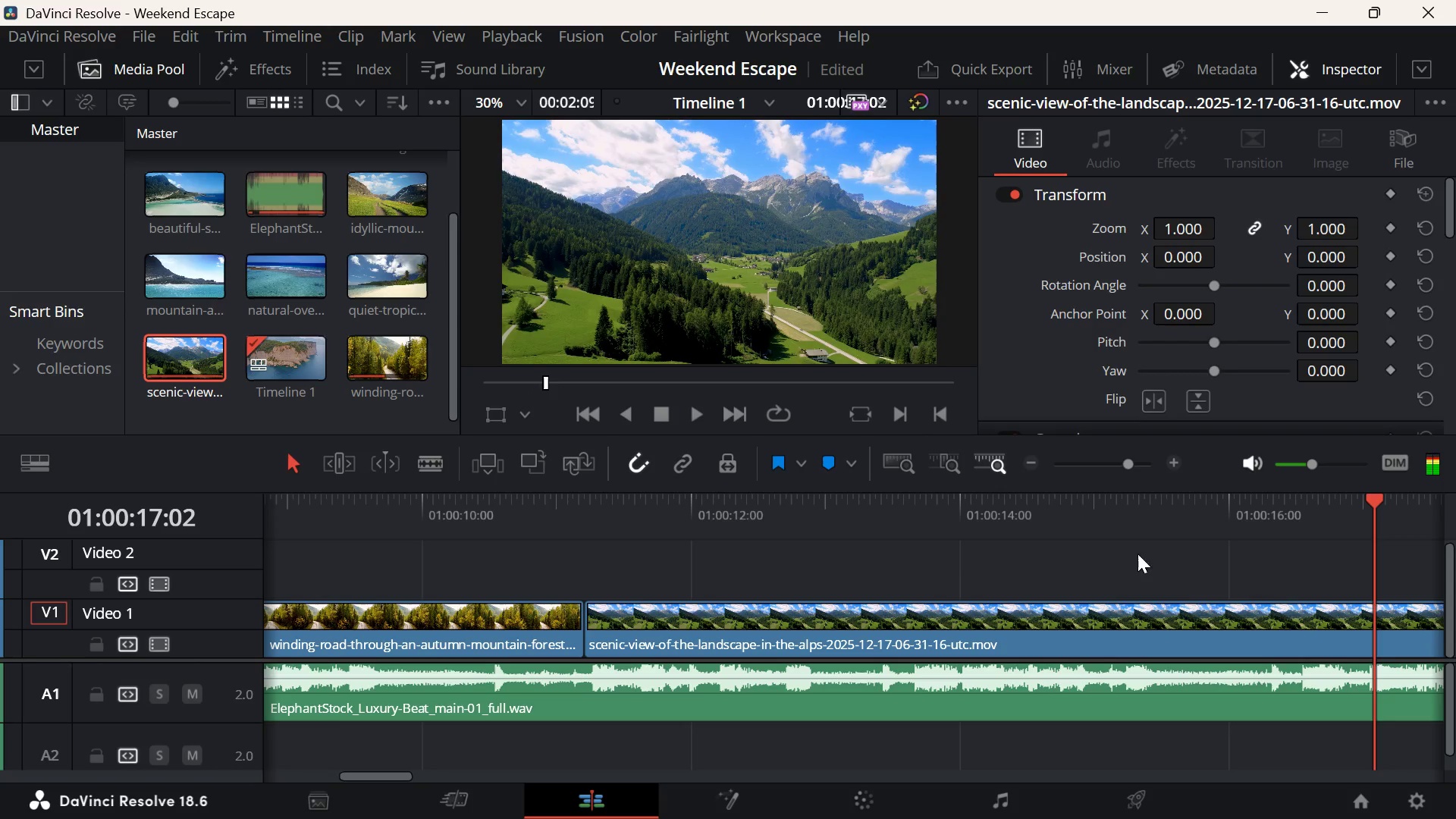 
key(Space)
 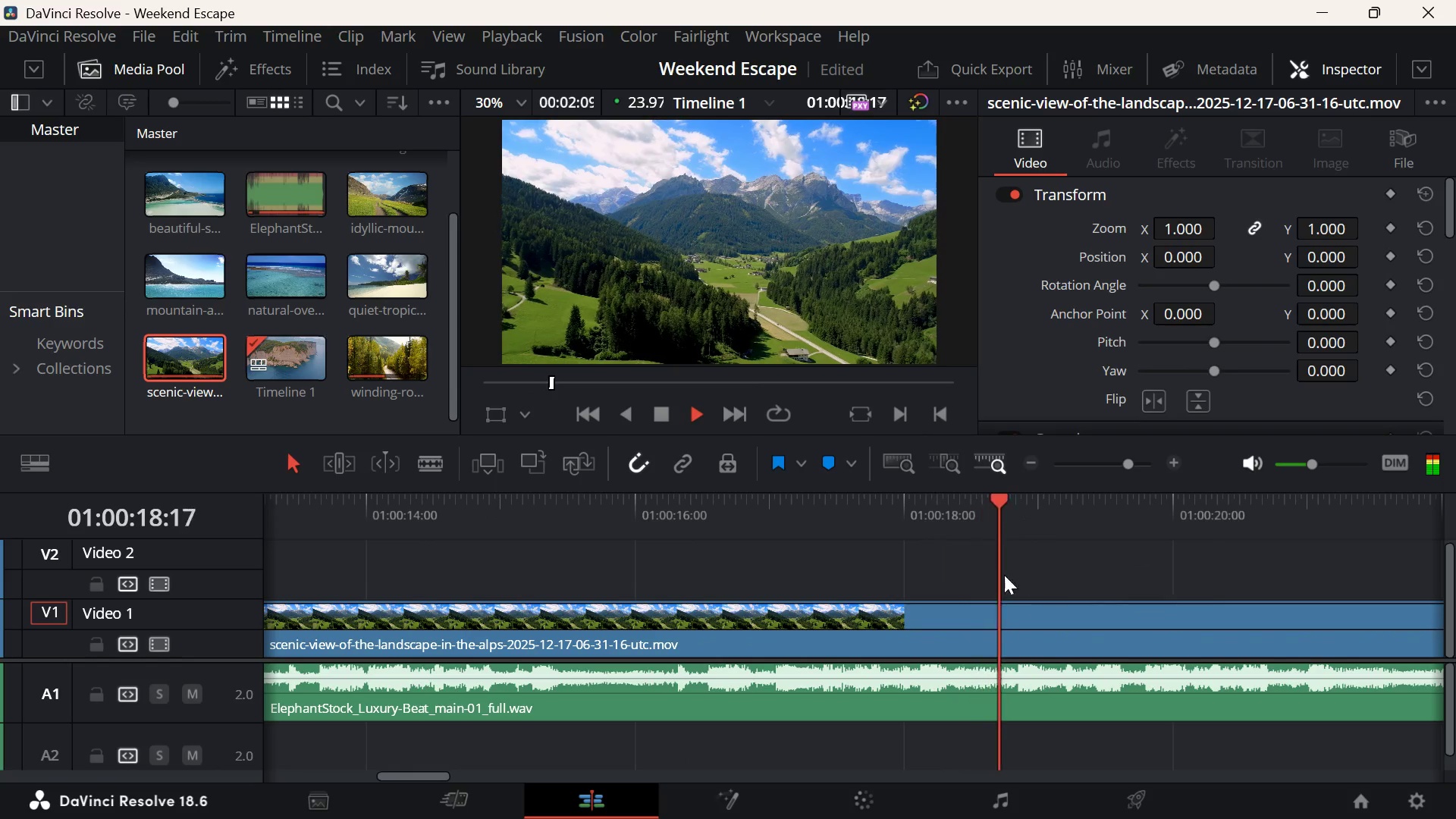 
key(Space)
 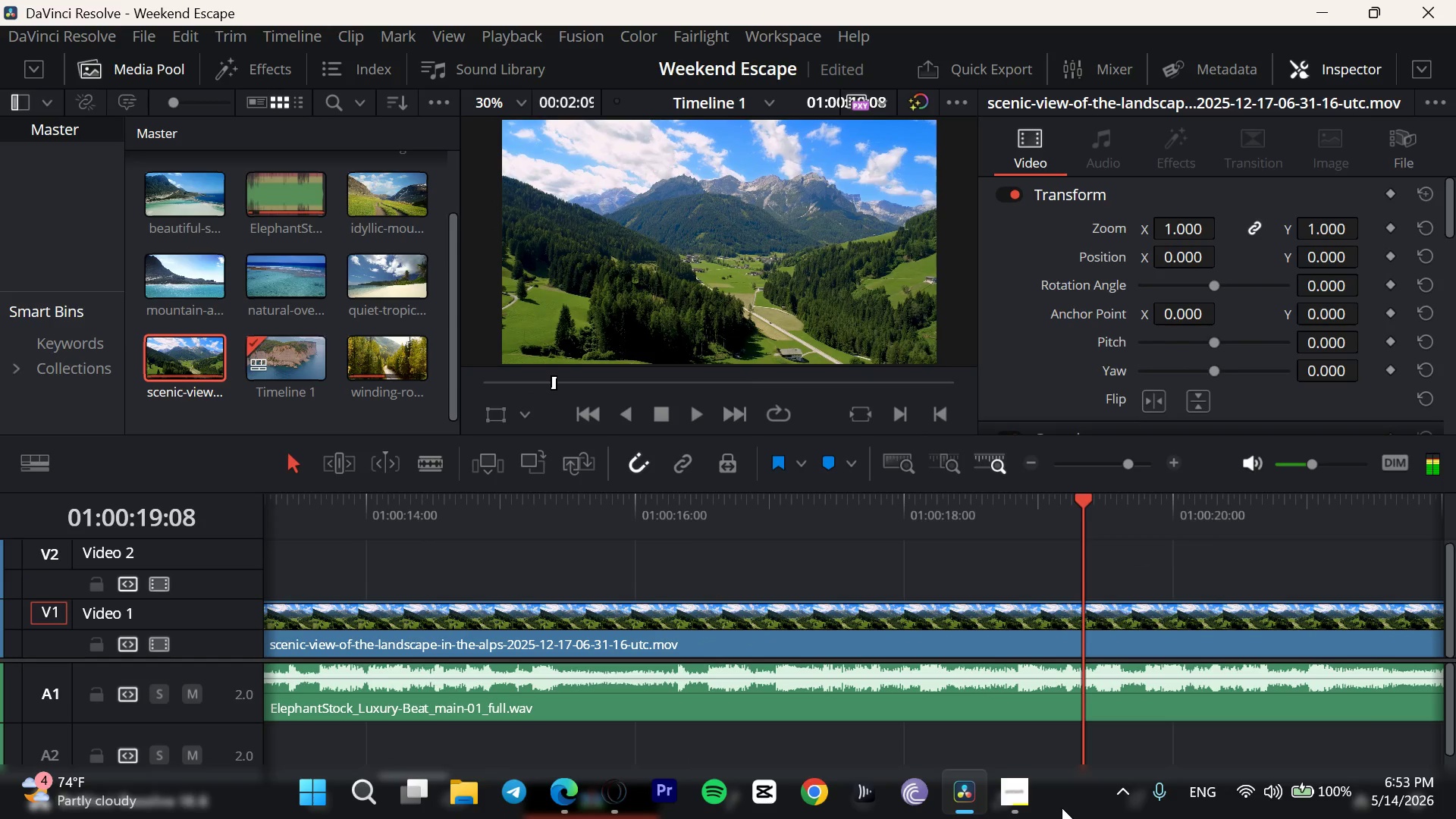 
left_click([1022, 806])